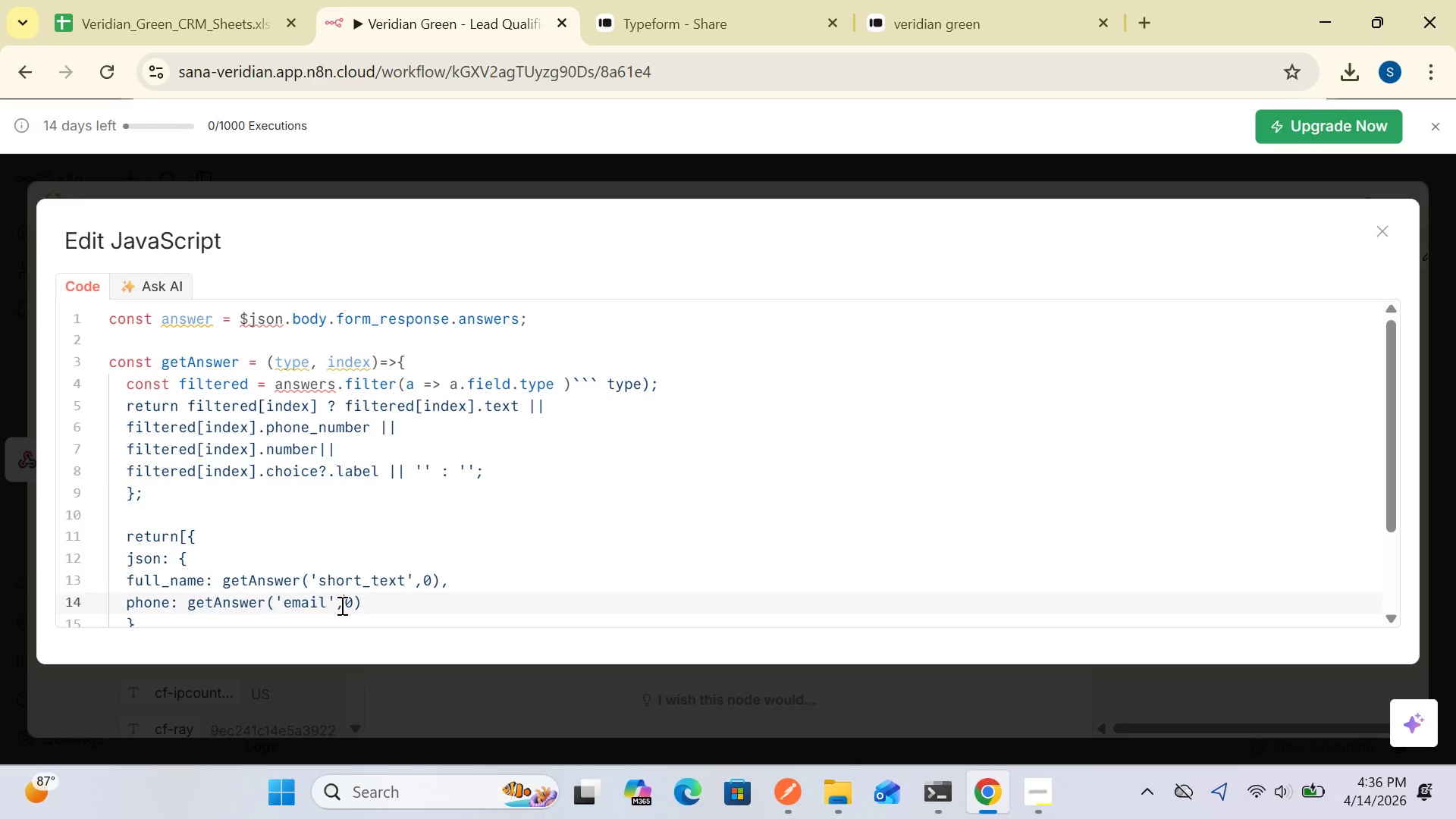 
key(Space)
 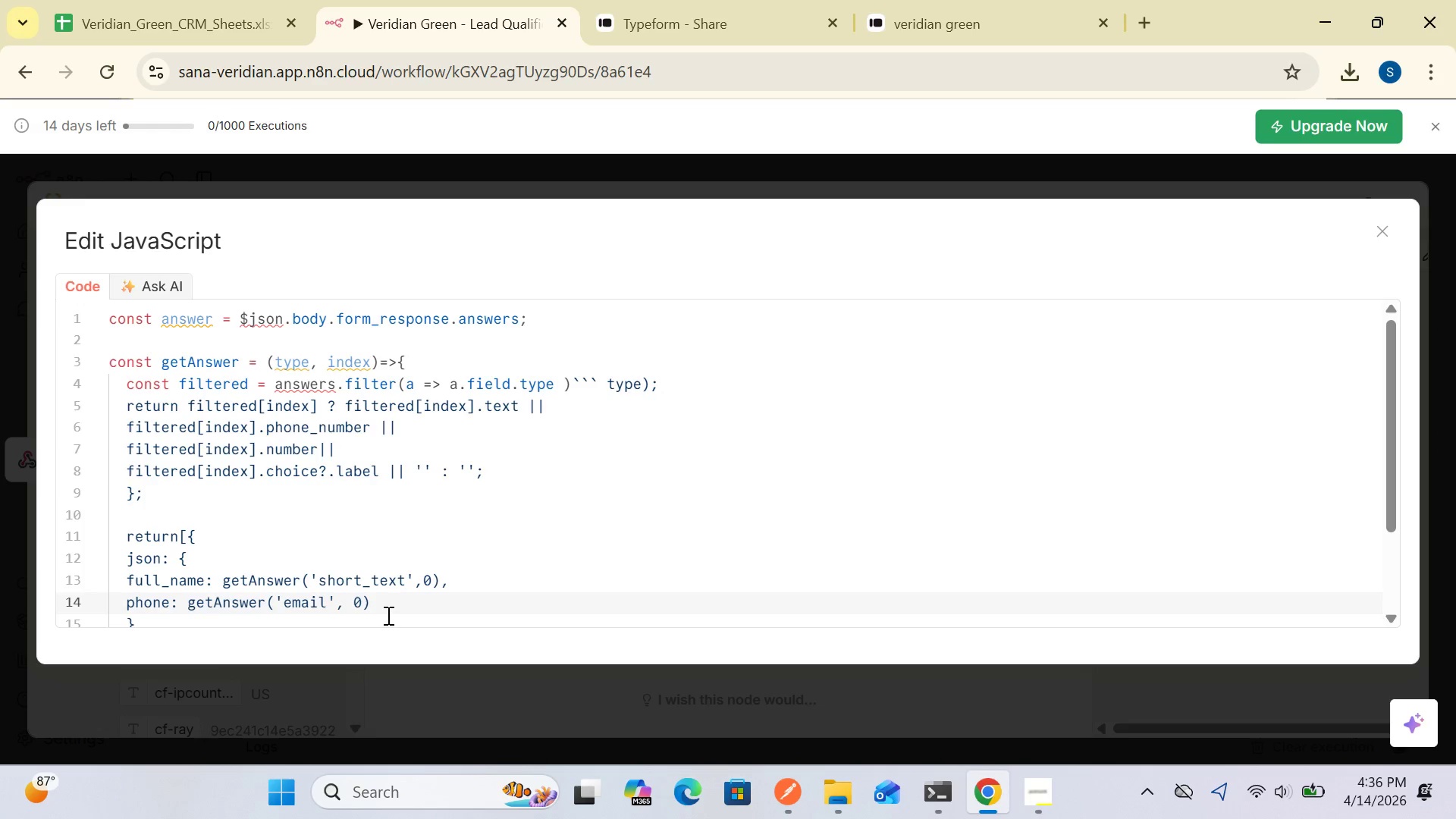 
left_click([378, 609])
 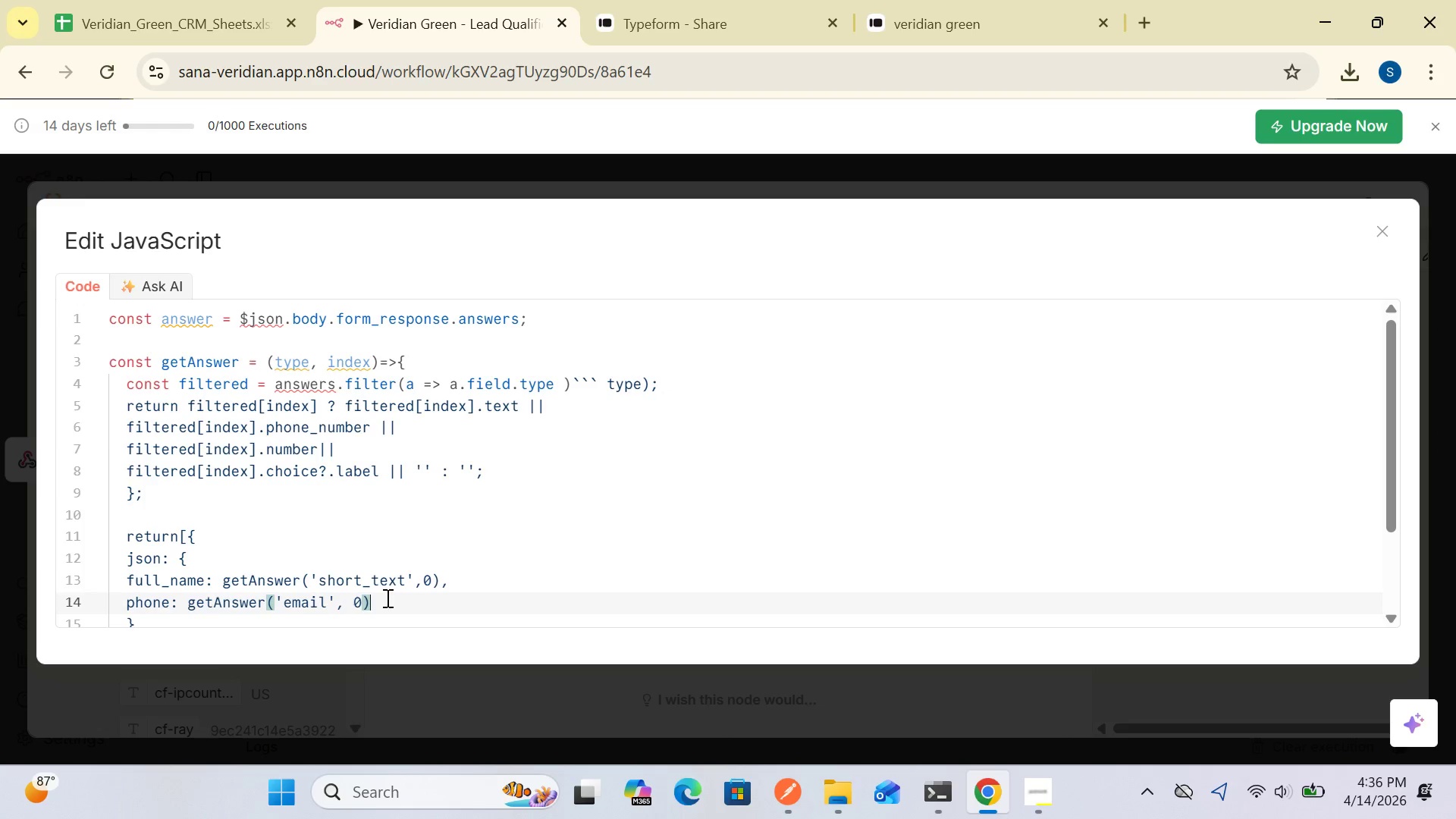 
left_click([385, 602])
 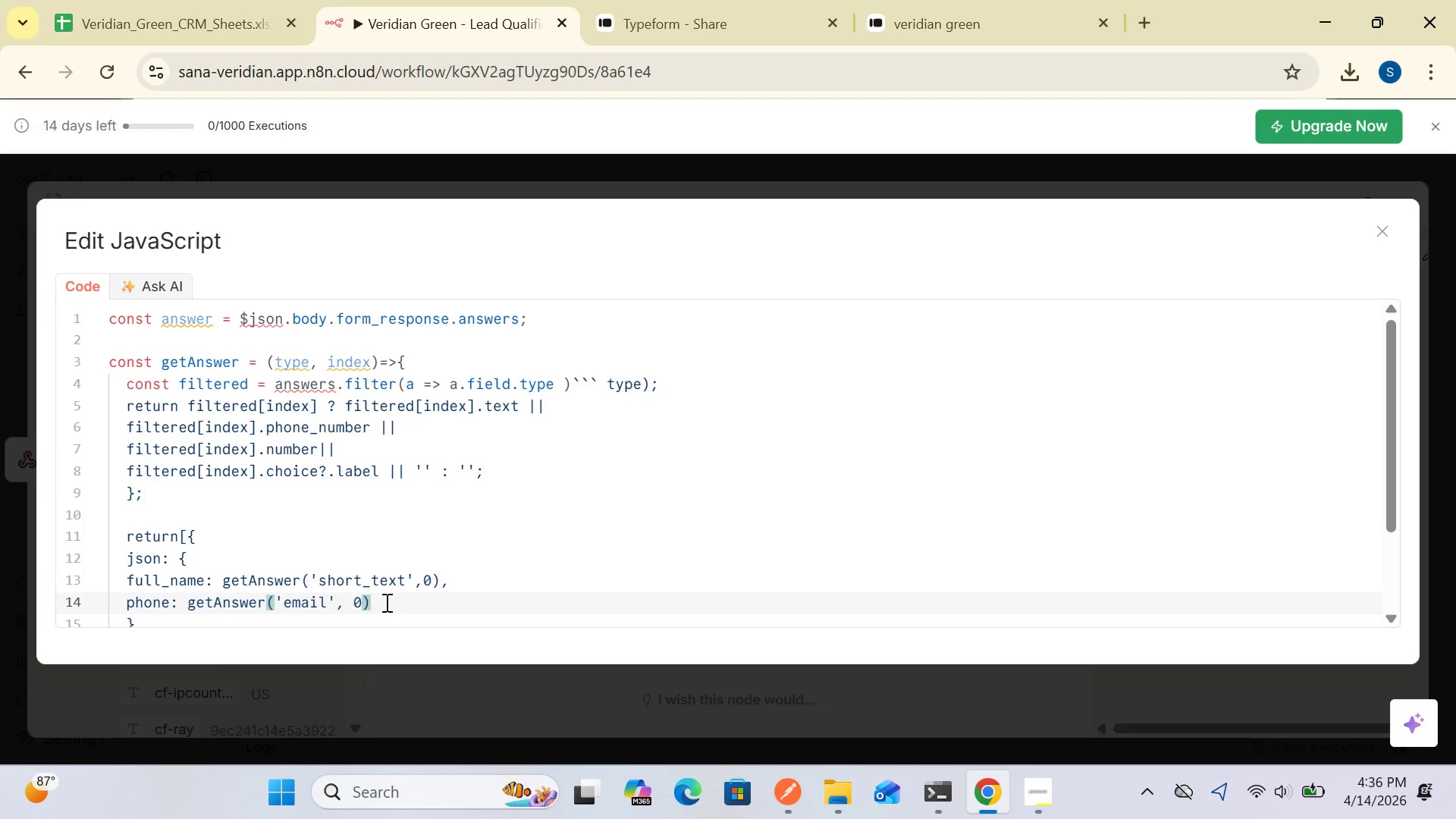 
key(Comma)
 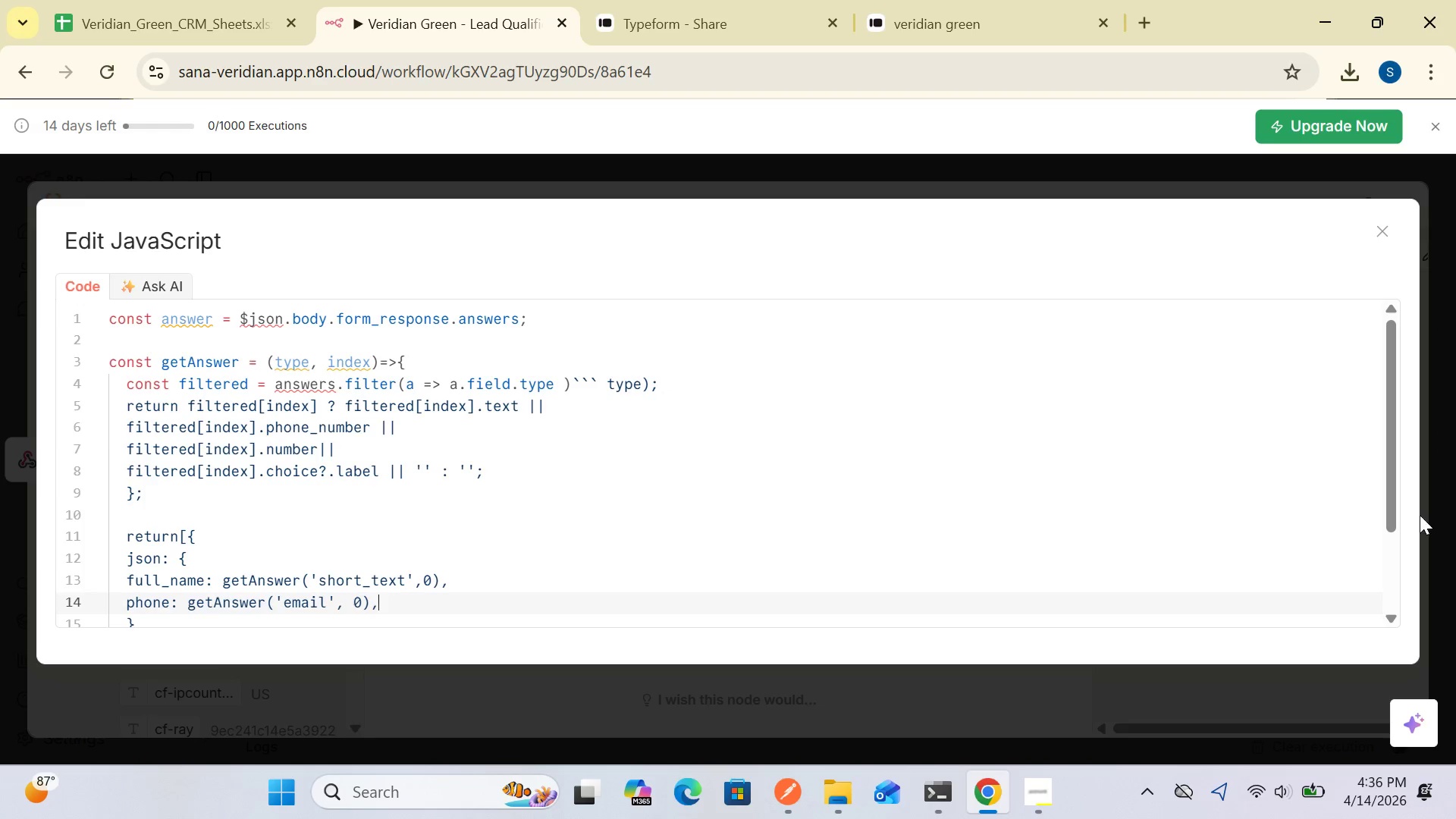 
left_click_drag(start_coordinate=[1382, 516], to_coordinate=[1379, 585])
 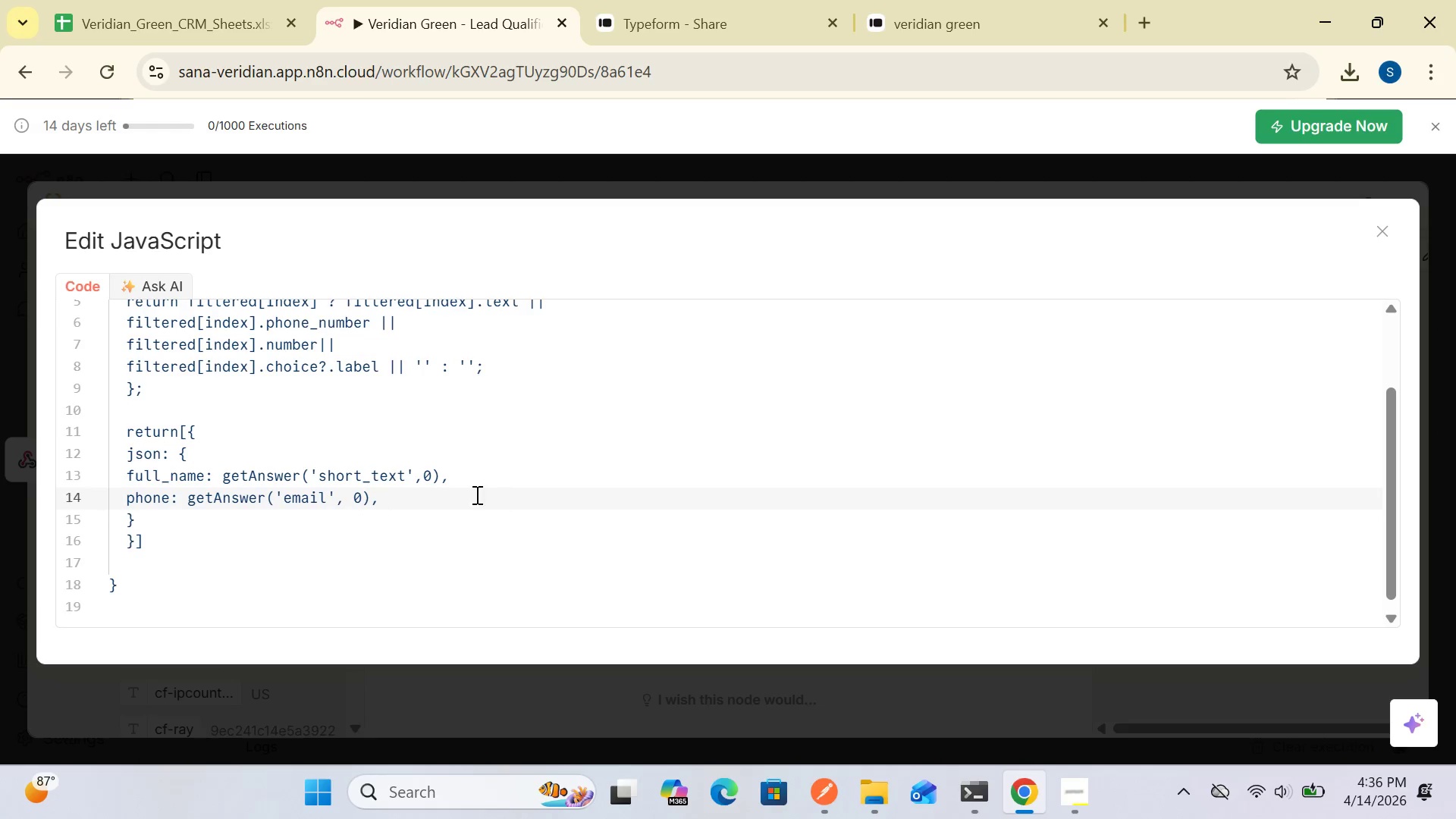 
left_click([396, 496])
 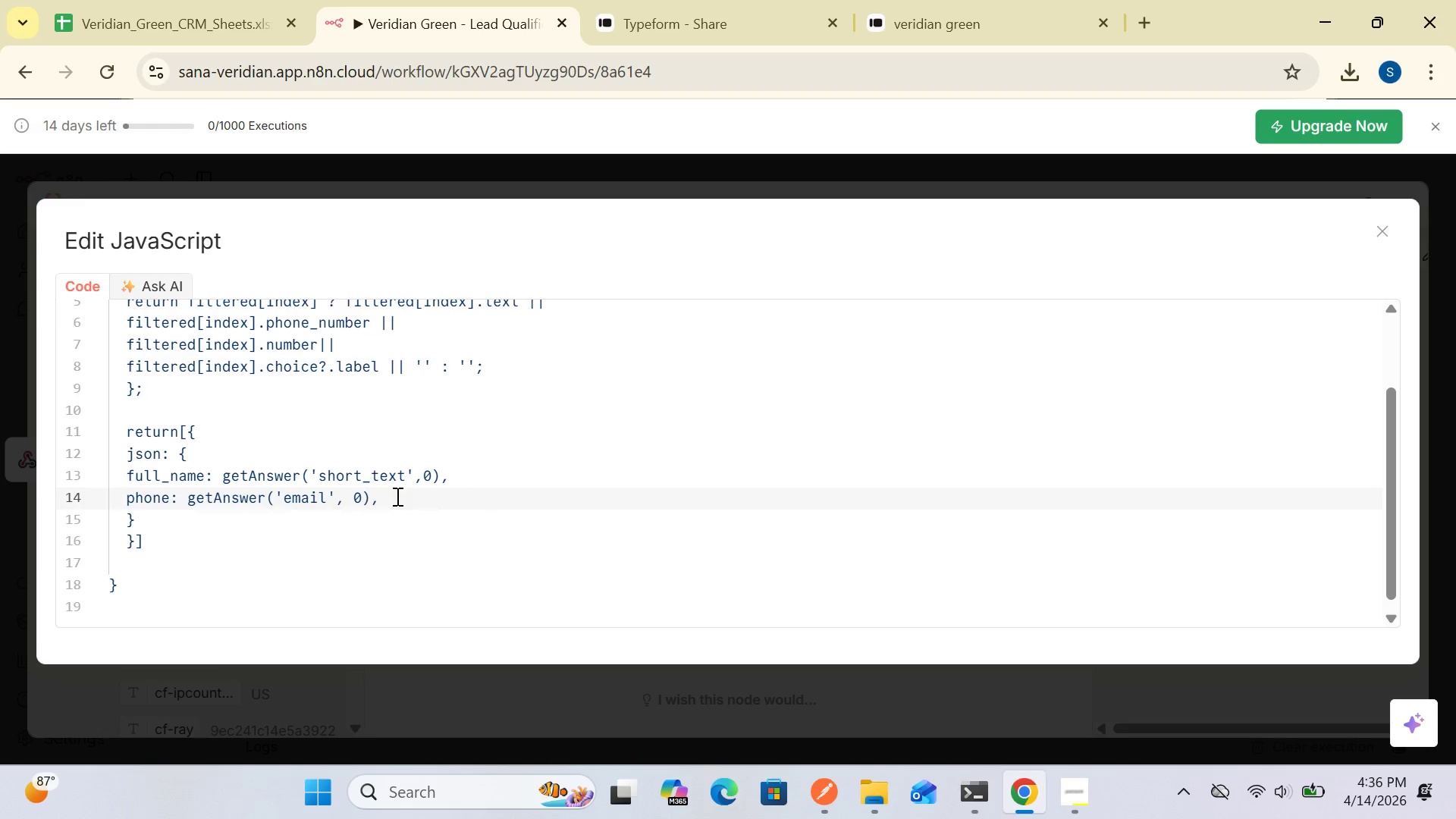 
wait(5.91)
 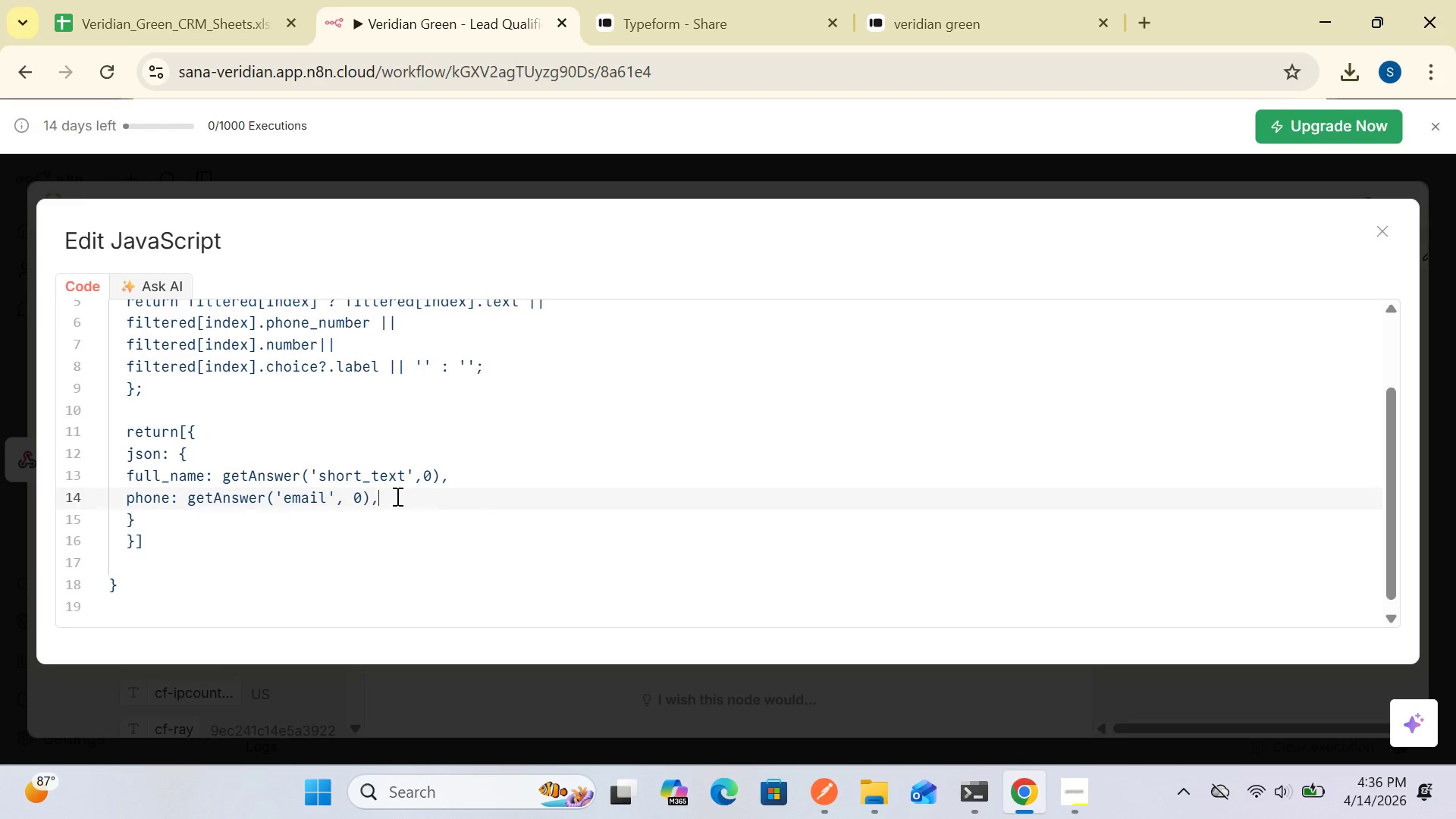 
key(Enter)
 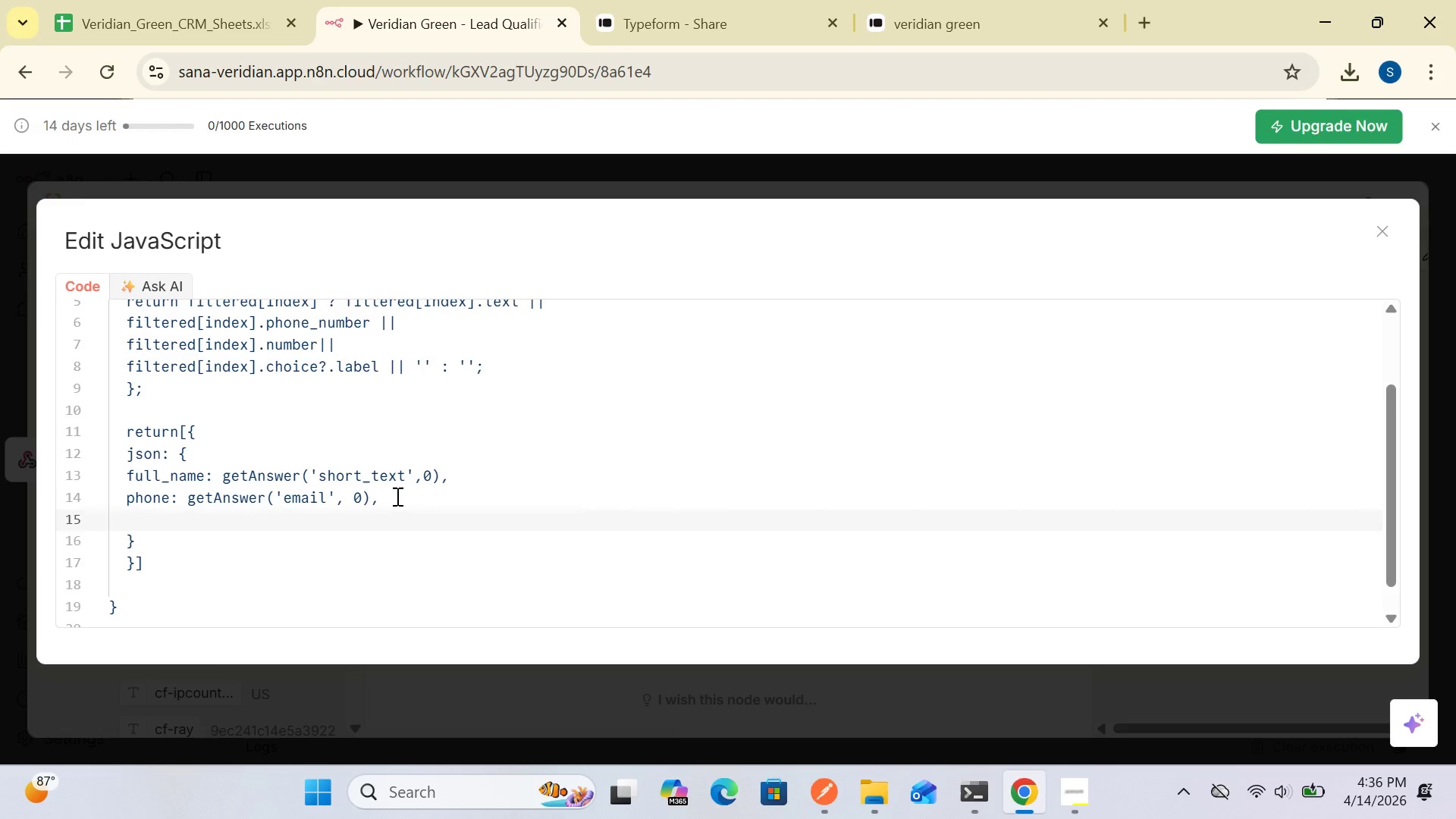 
type(phone)
 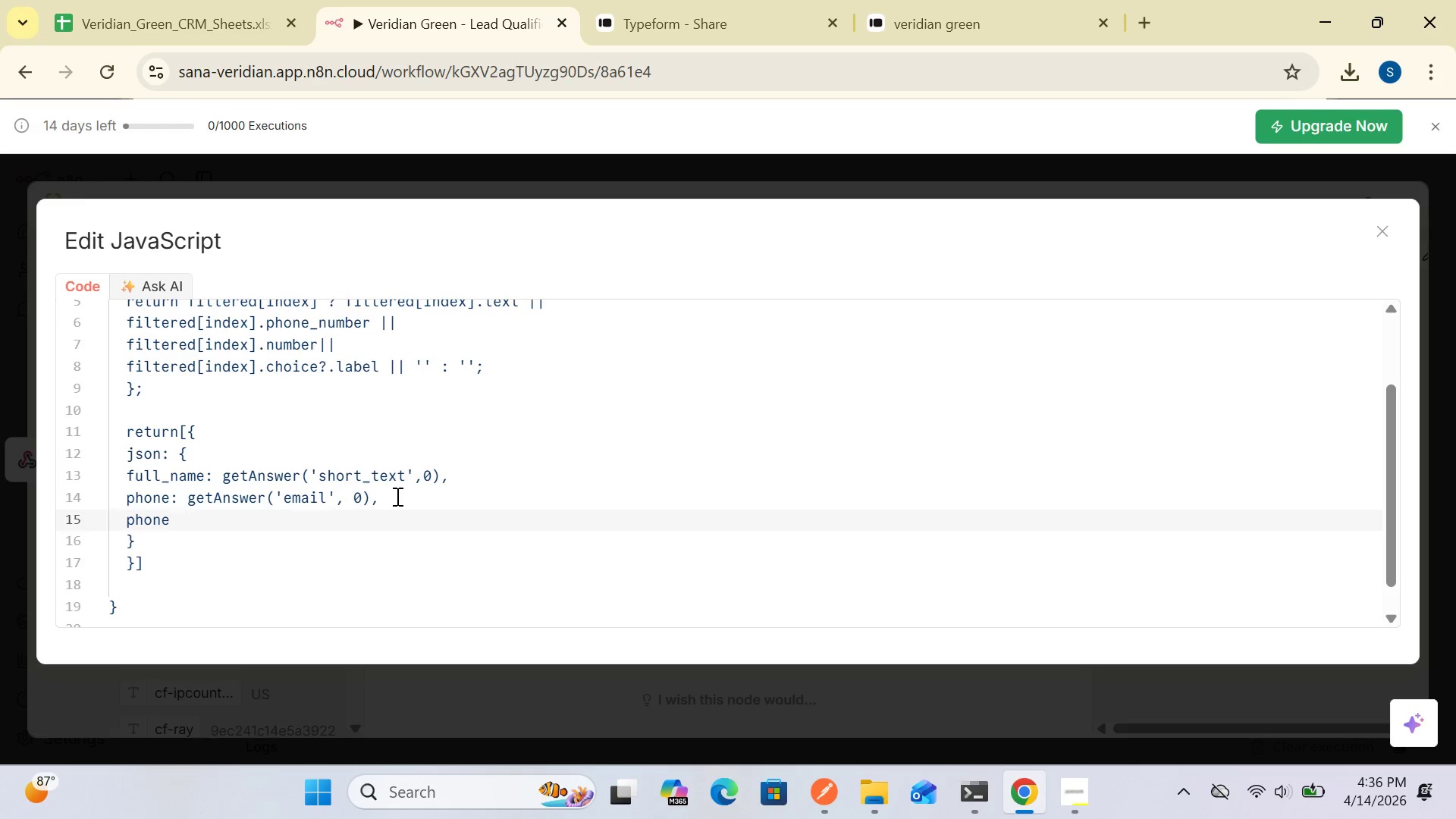 
type(: get)
 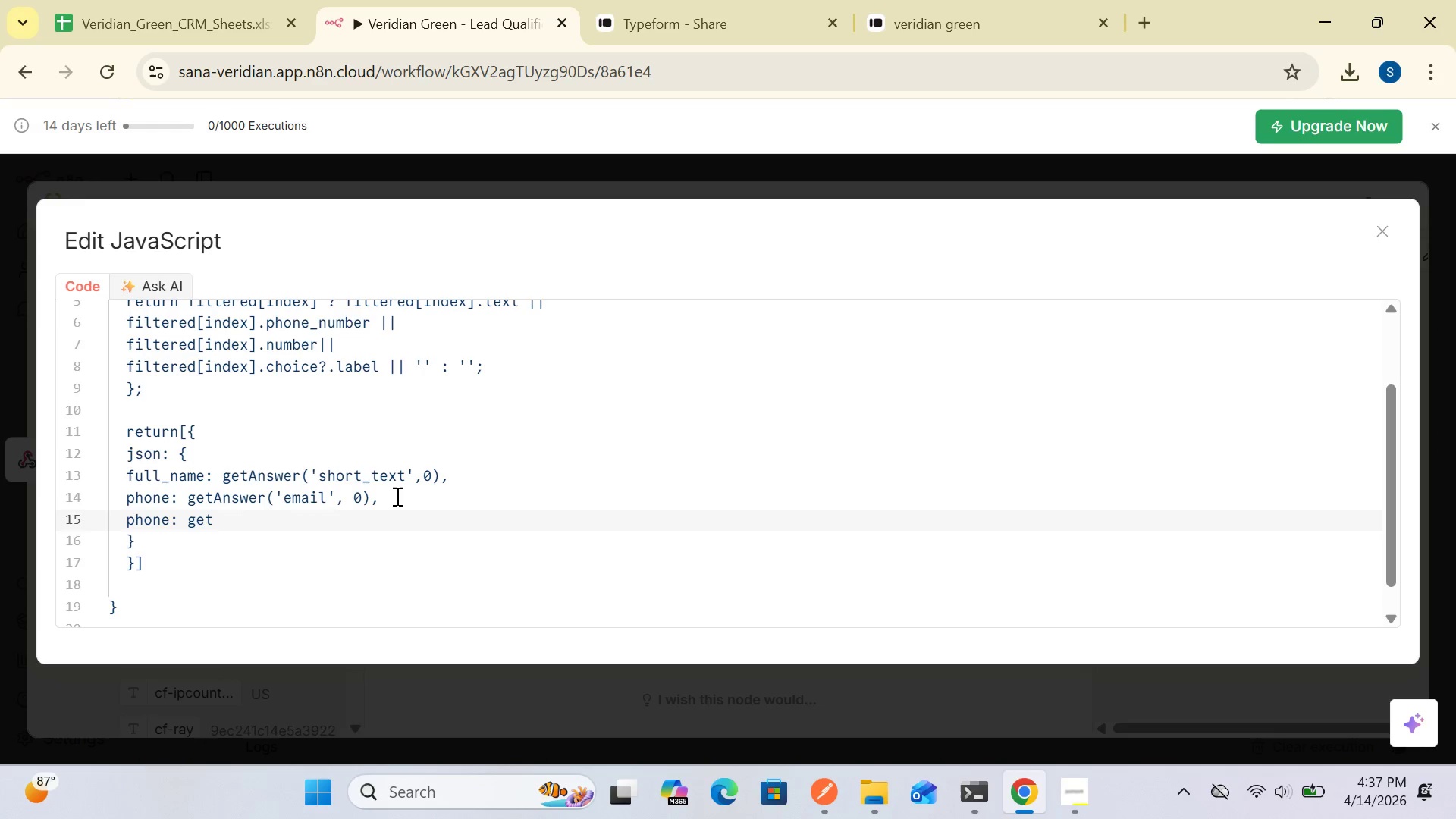 
type(Answer)
 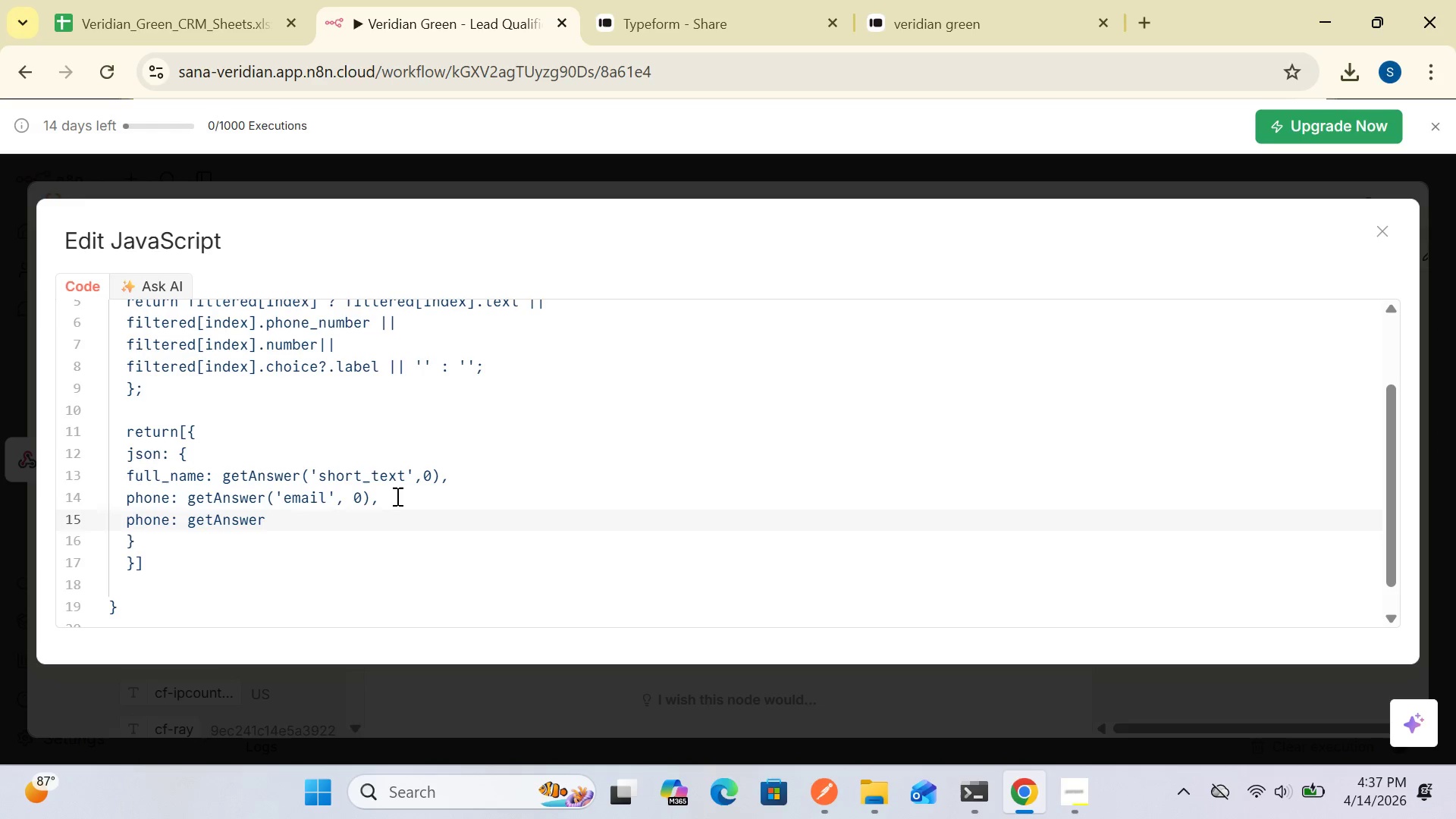 
wait(5.19)
 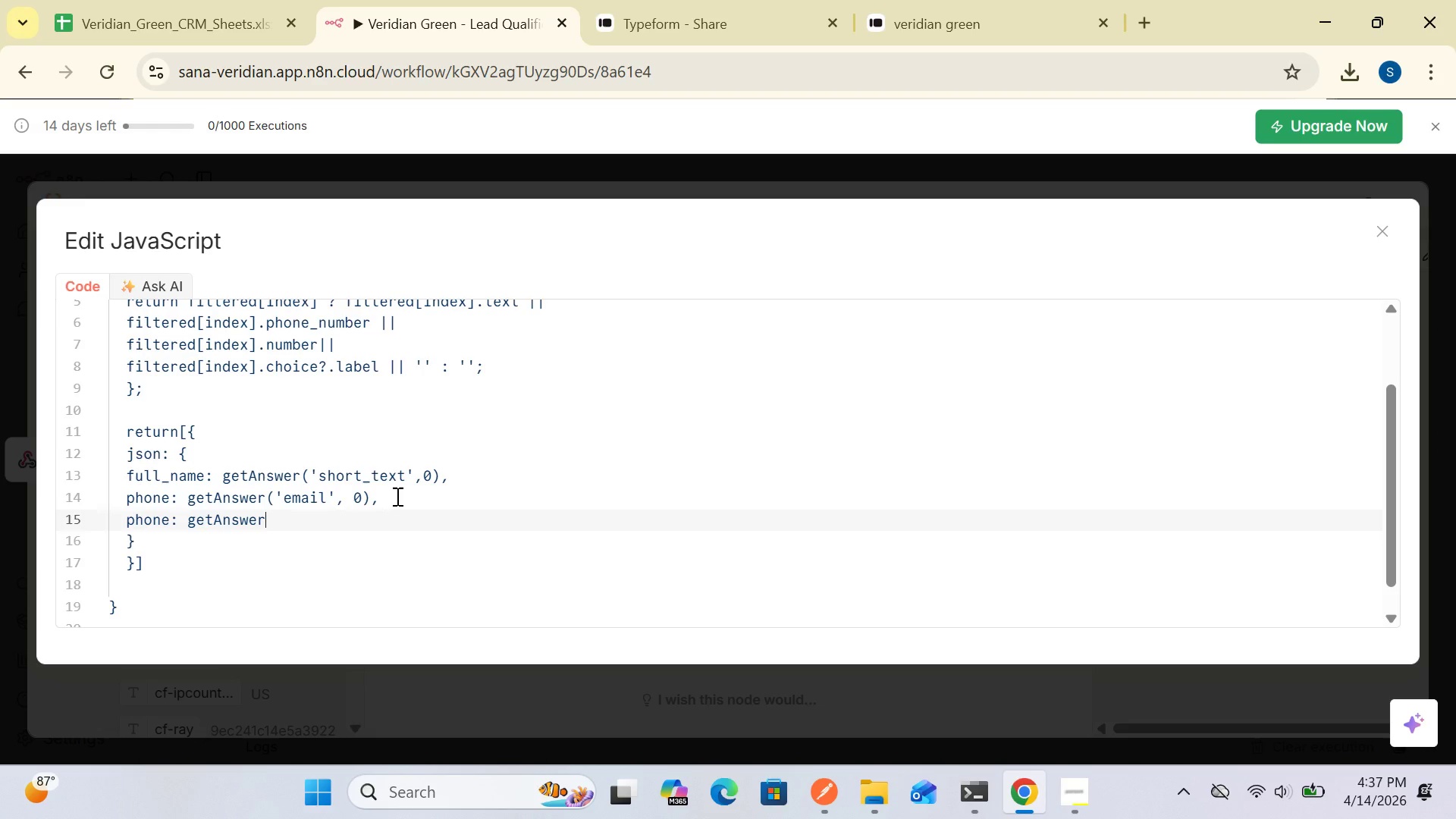 
key(Shift+9)
 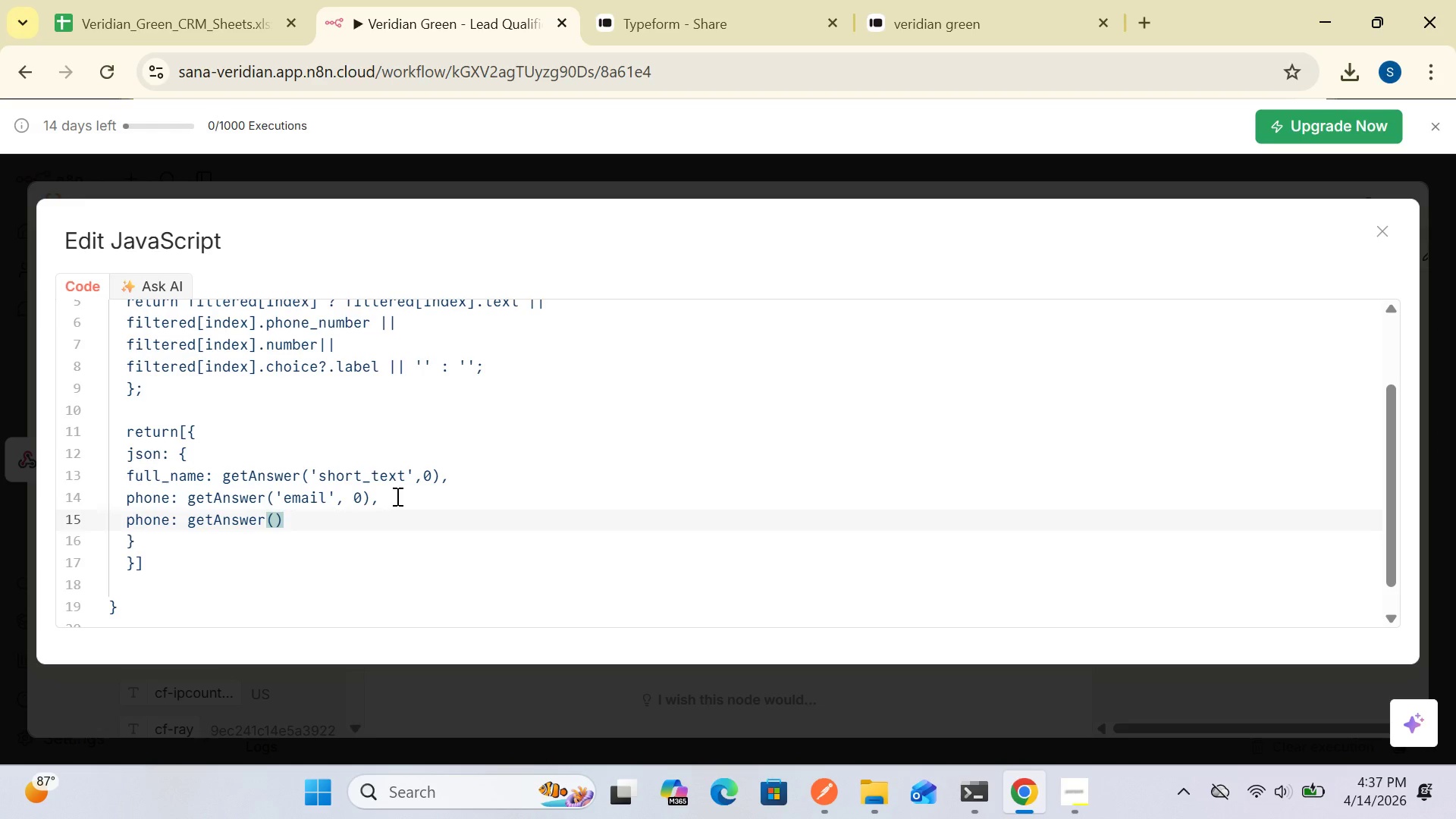 
wait(6.23)
 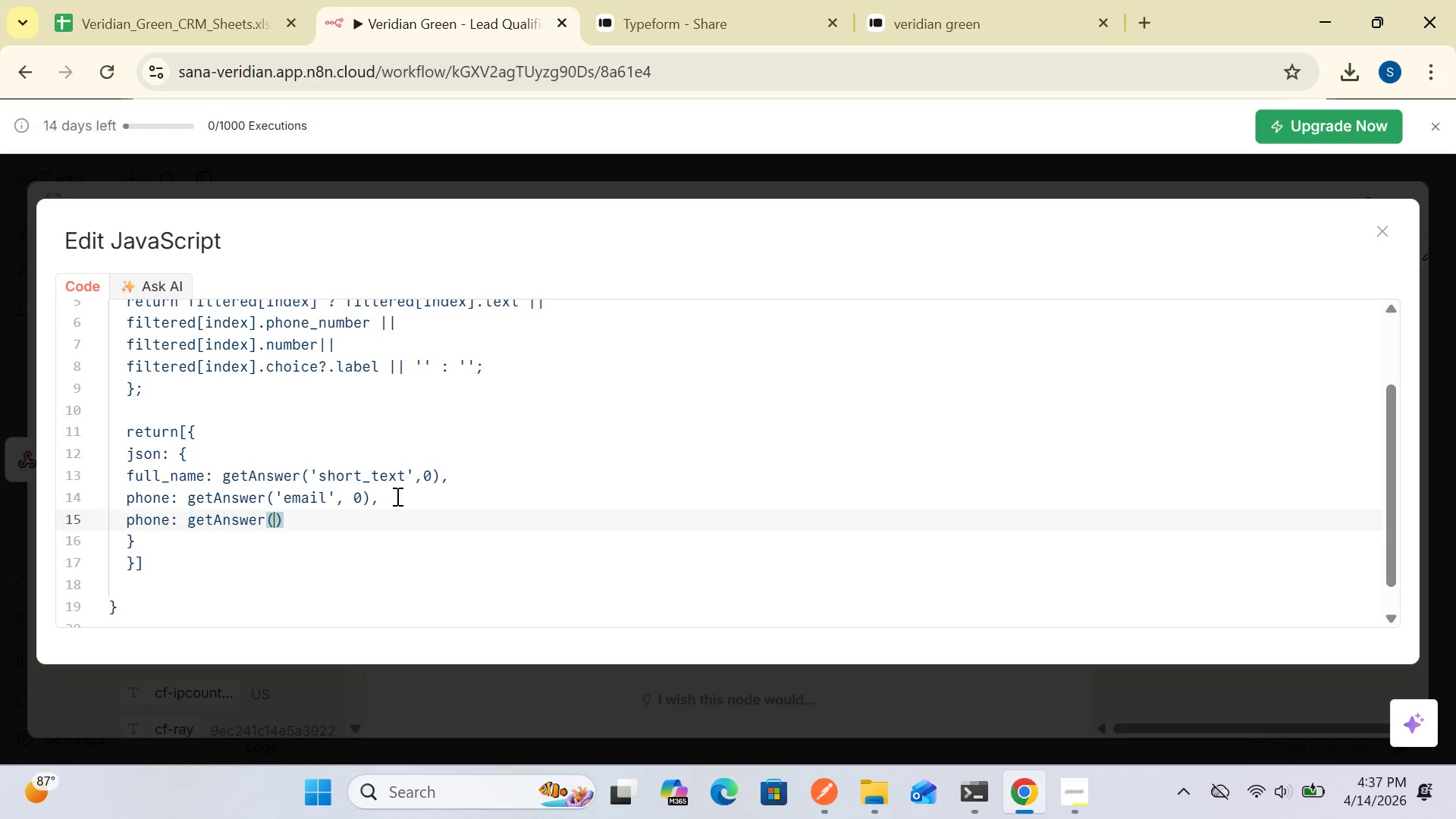 
key(Quote)
 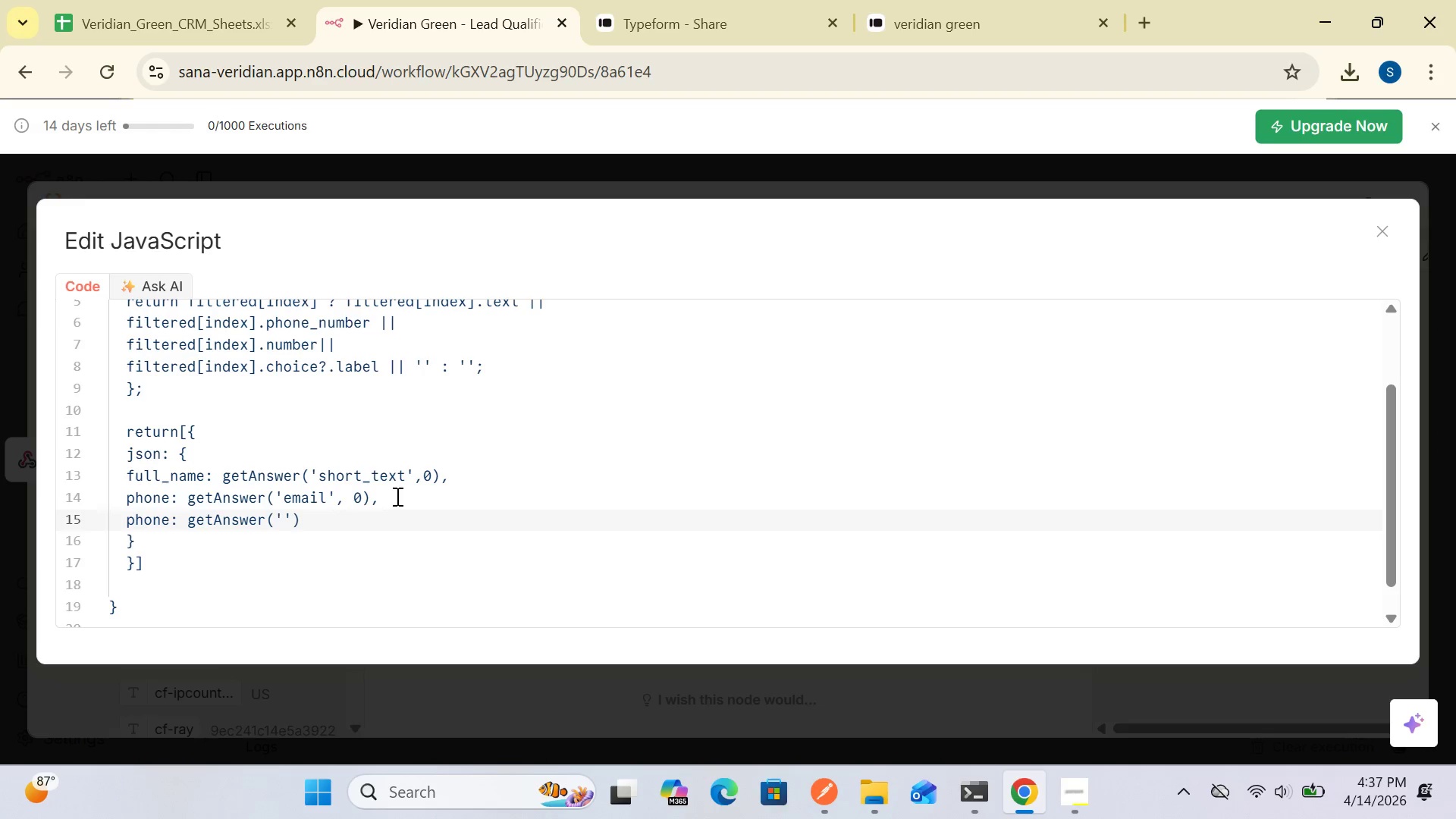 
type(phone_number)
 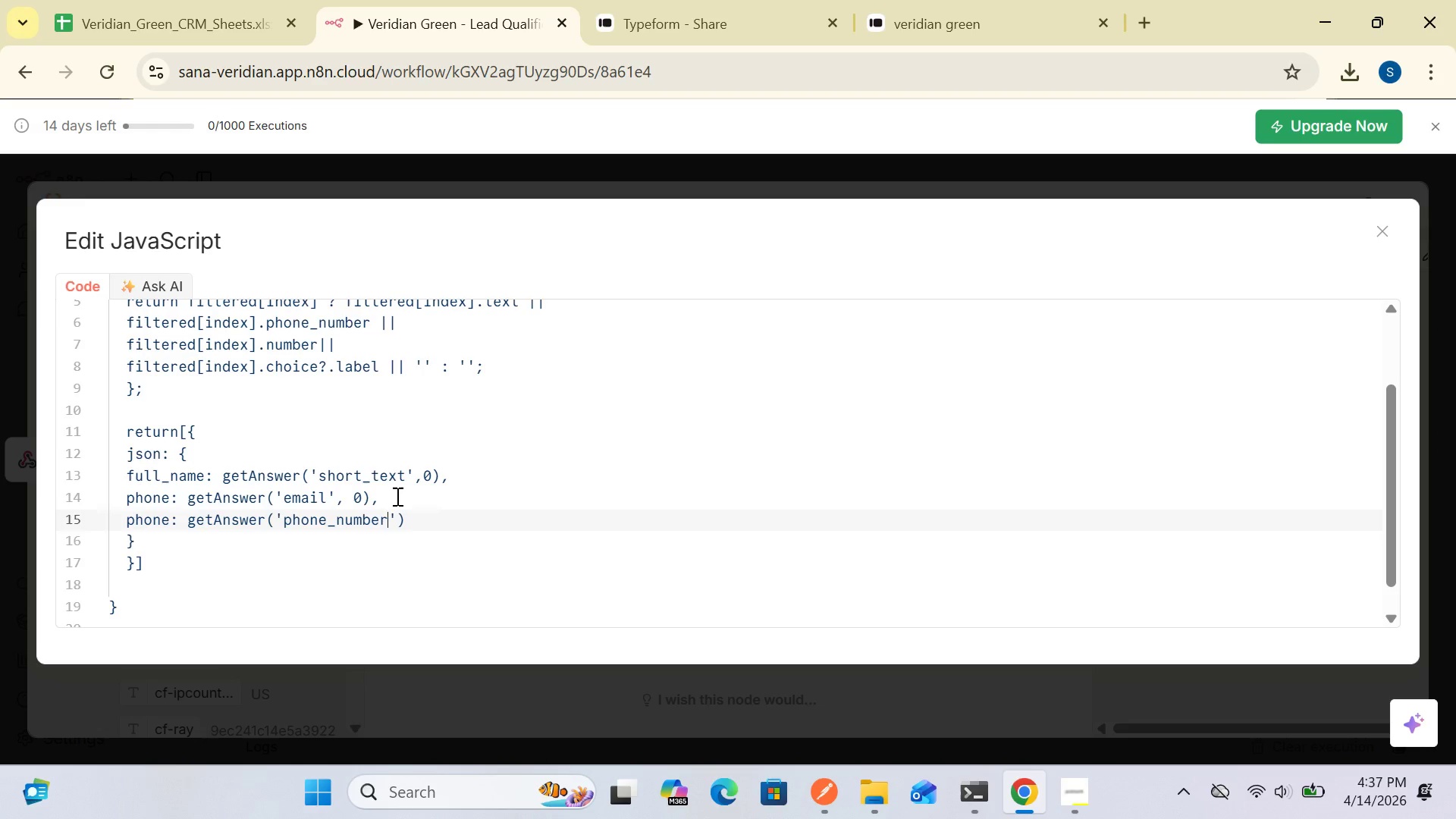 
wait(6.5)
 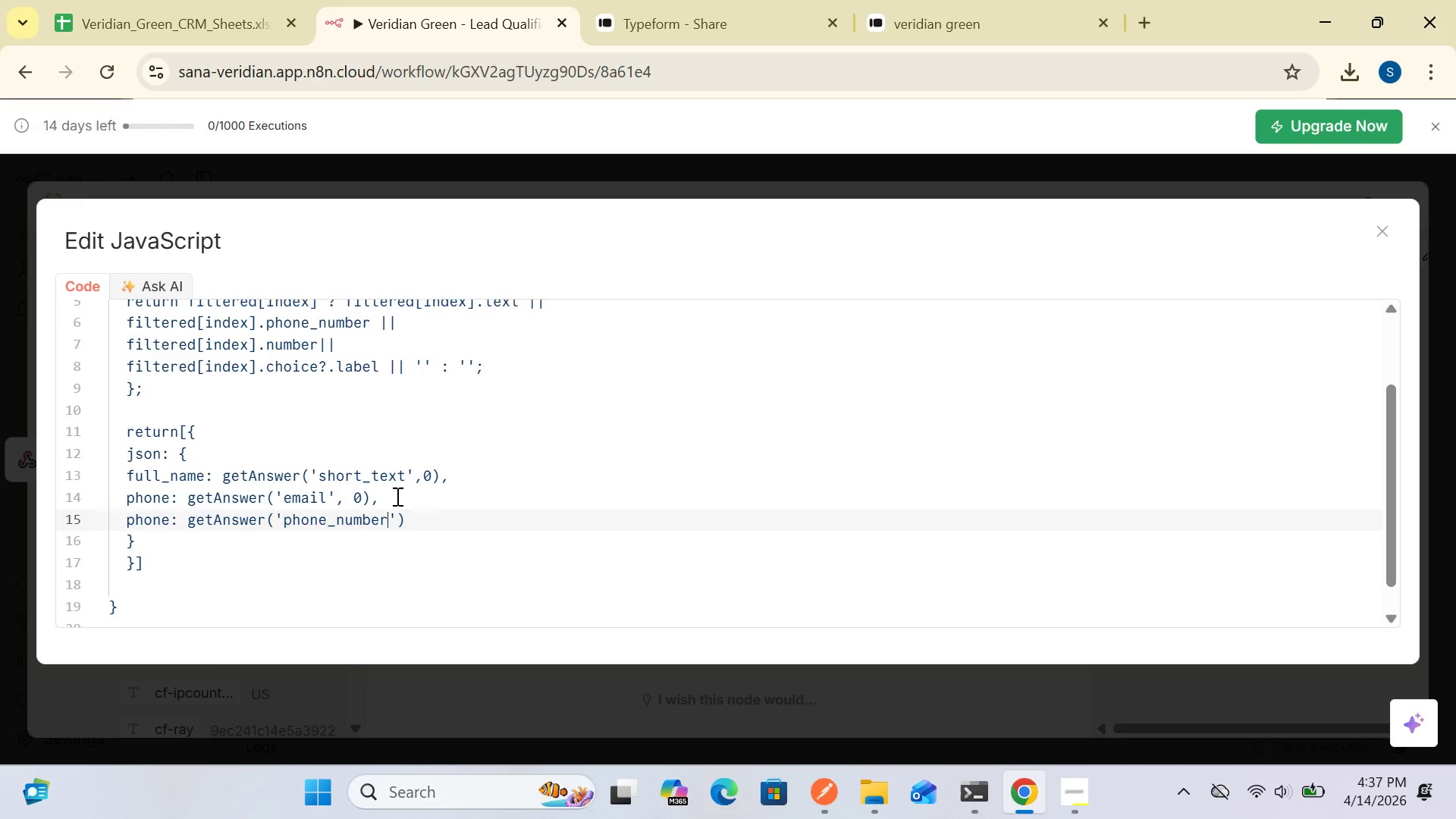 
left_click([395, 516])
 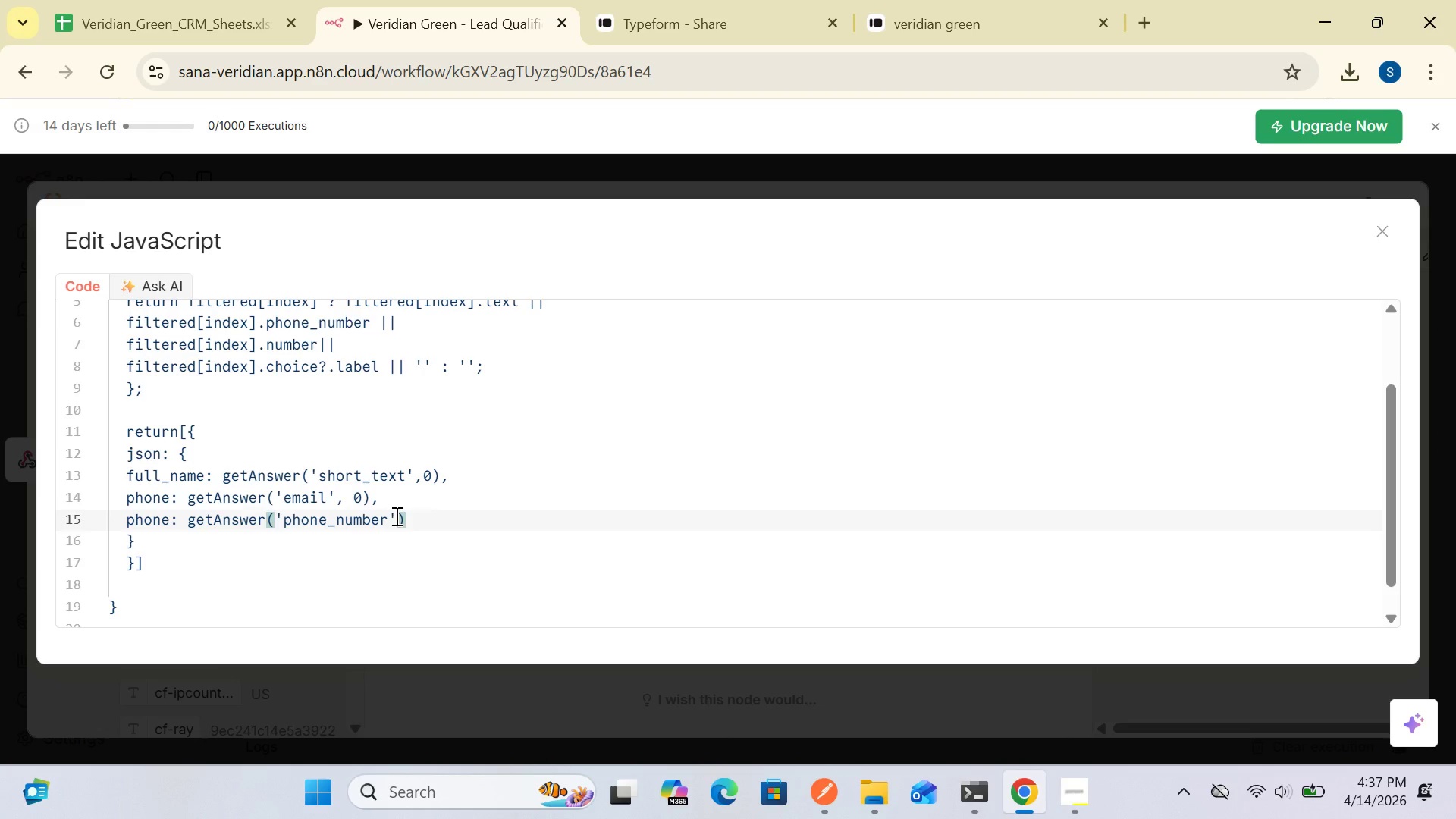 
key(Comma)
 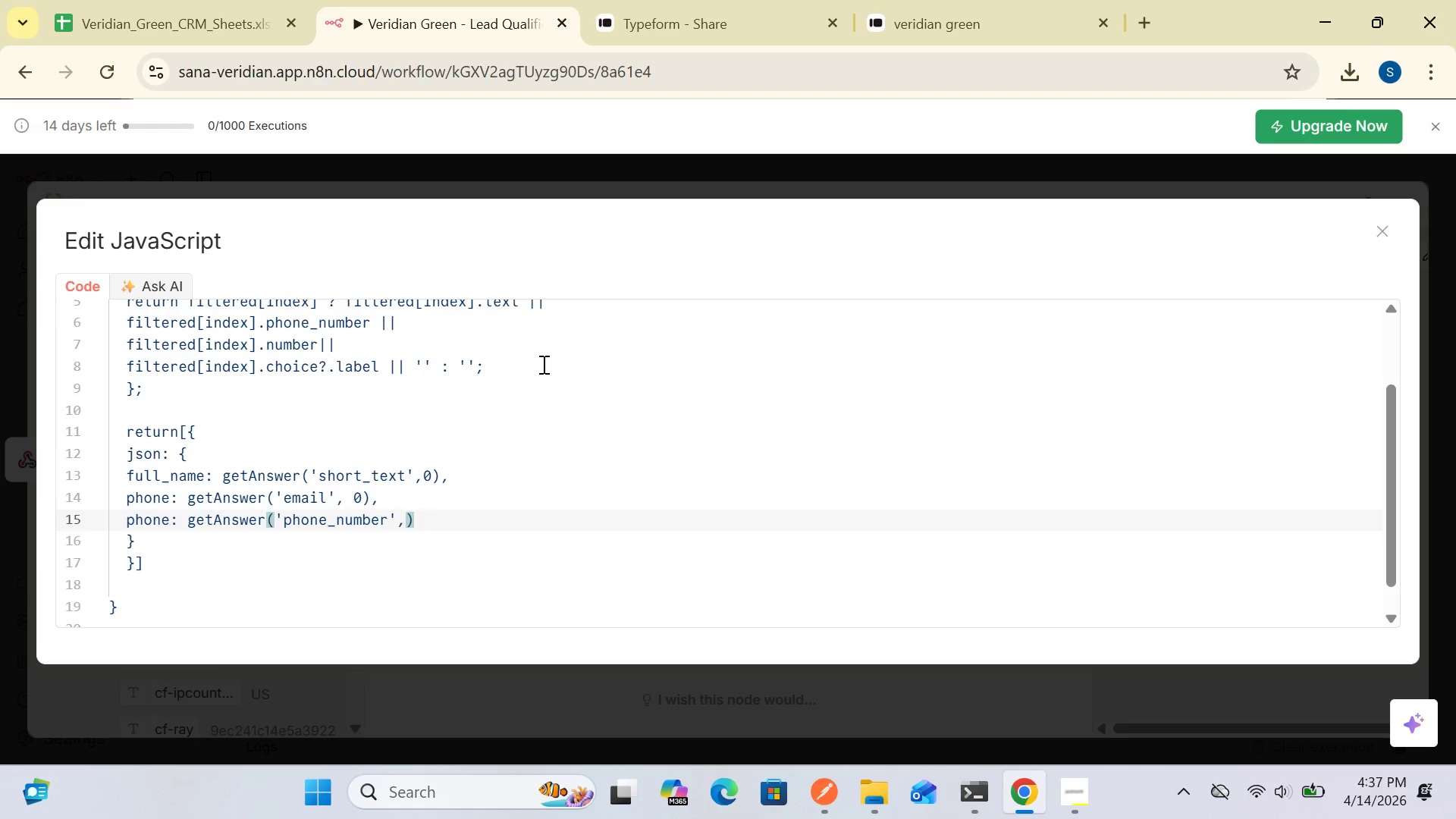 
key(0)
 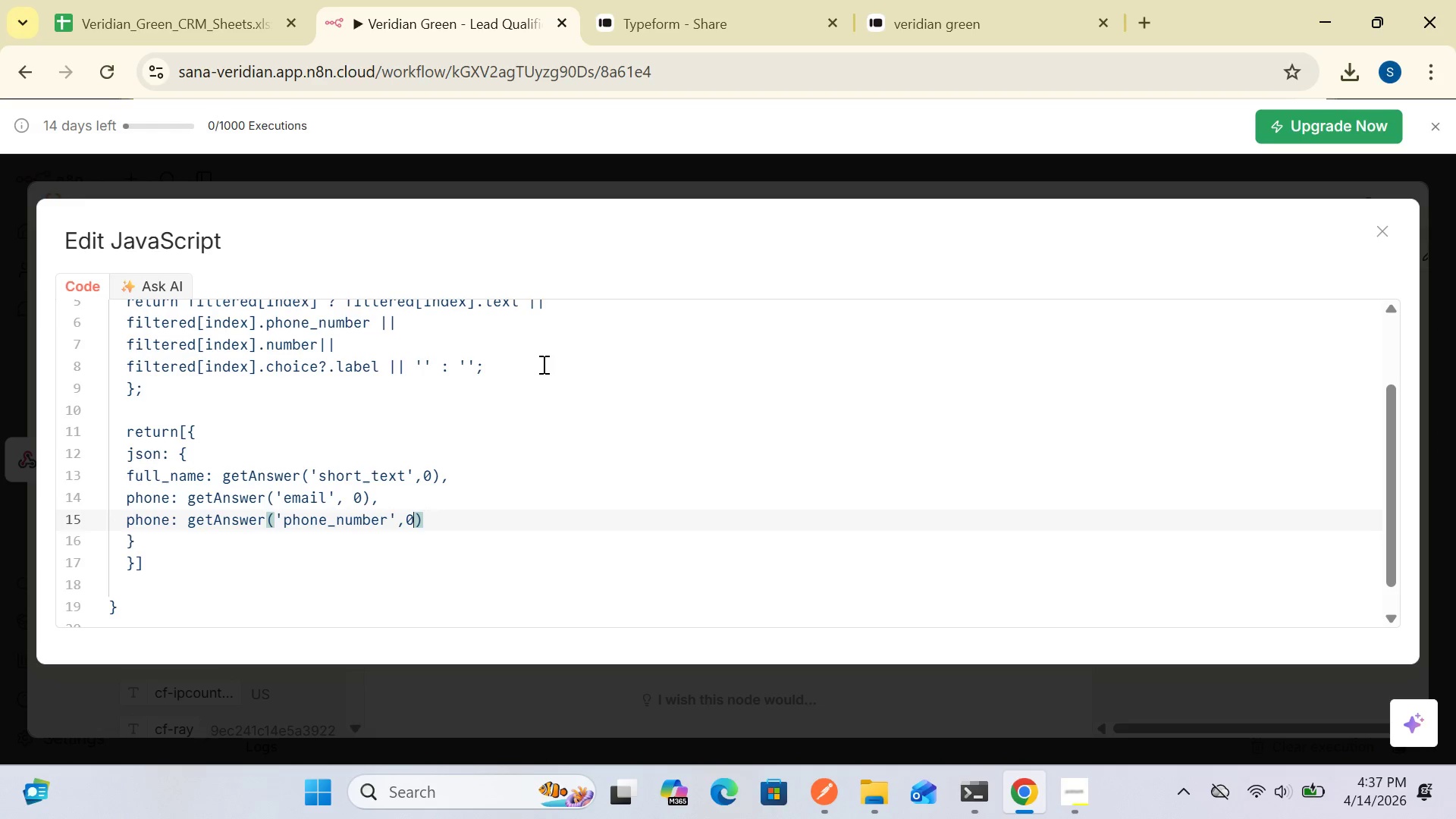 
key(Backspace)
 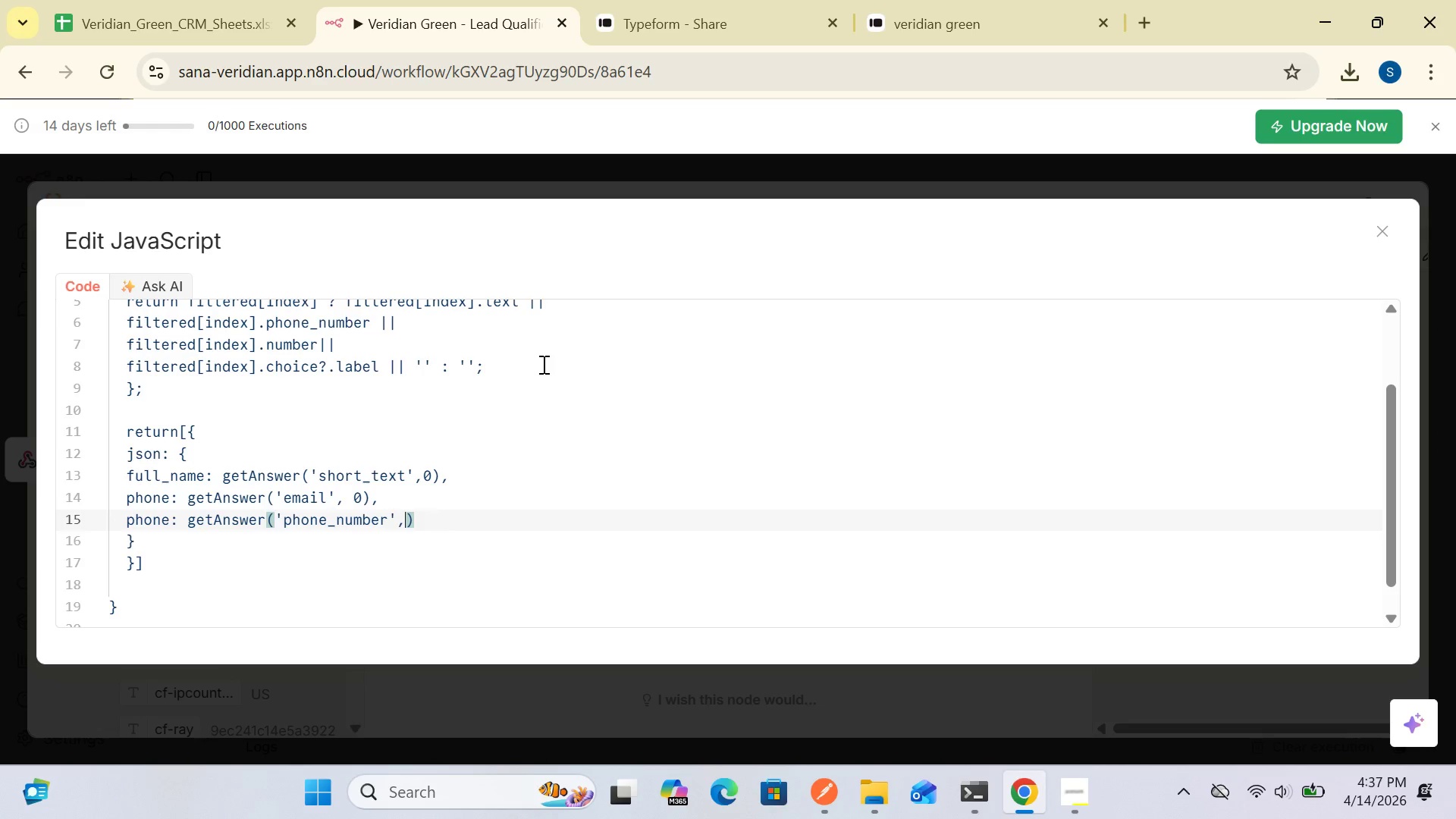 
key(Space)
 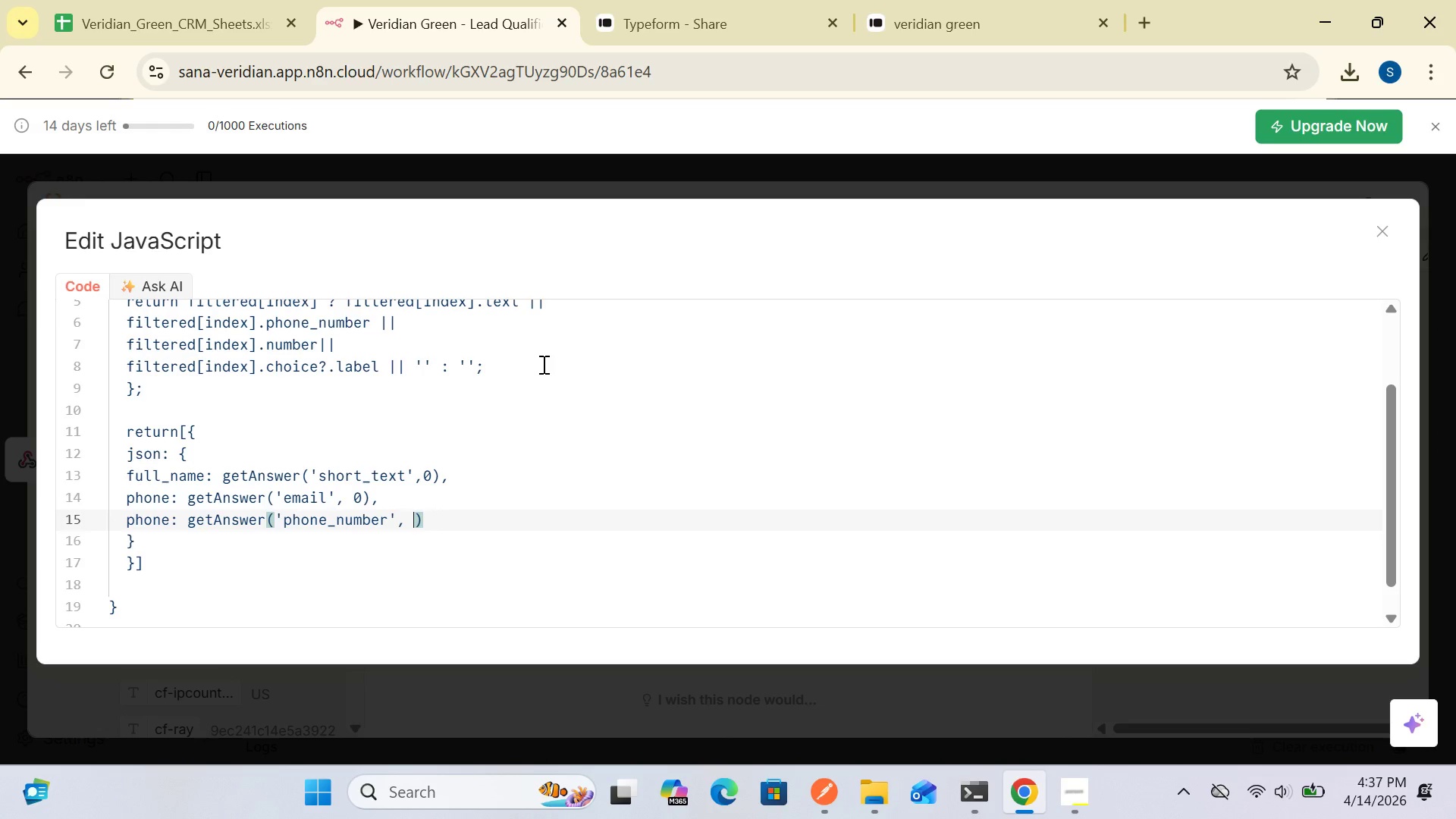 
key(0)
 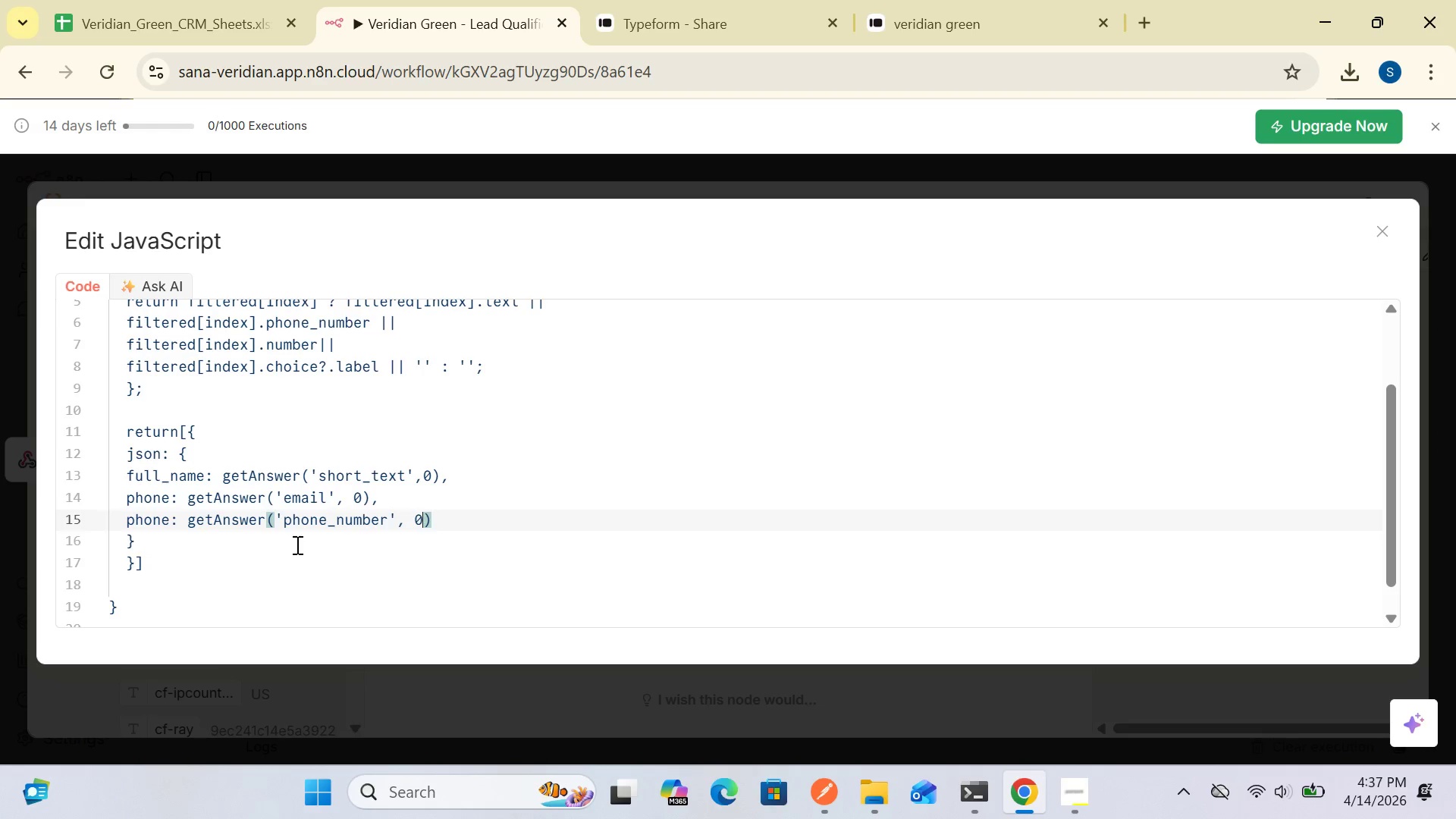 
wait(11.36)
 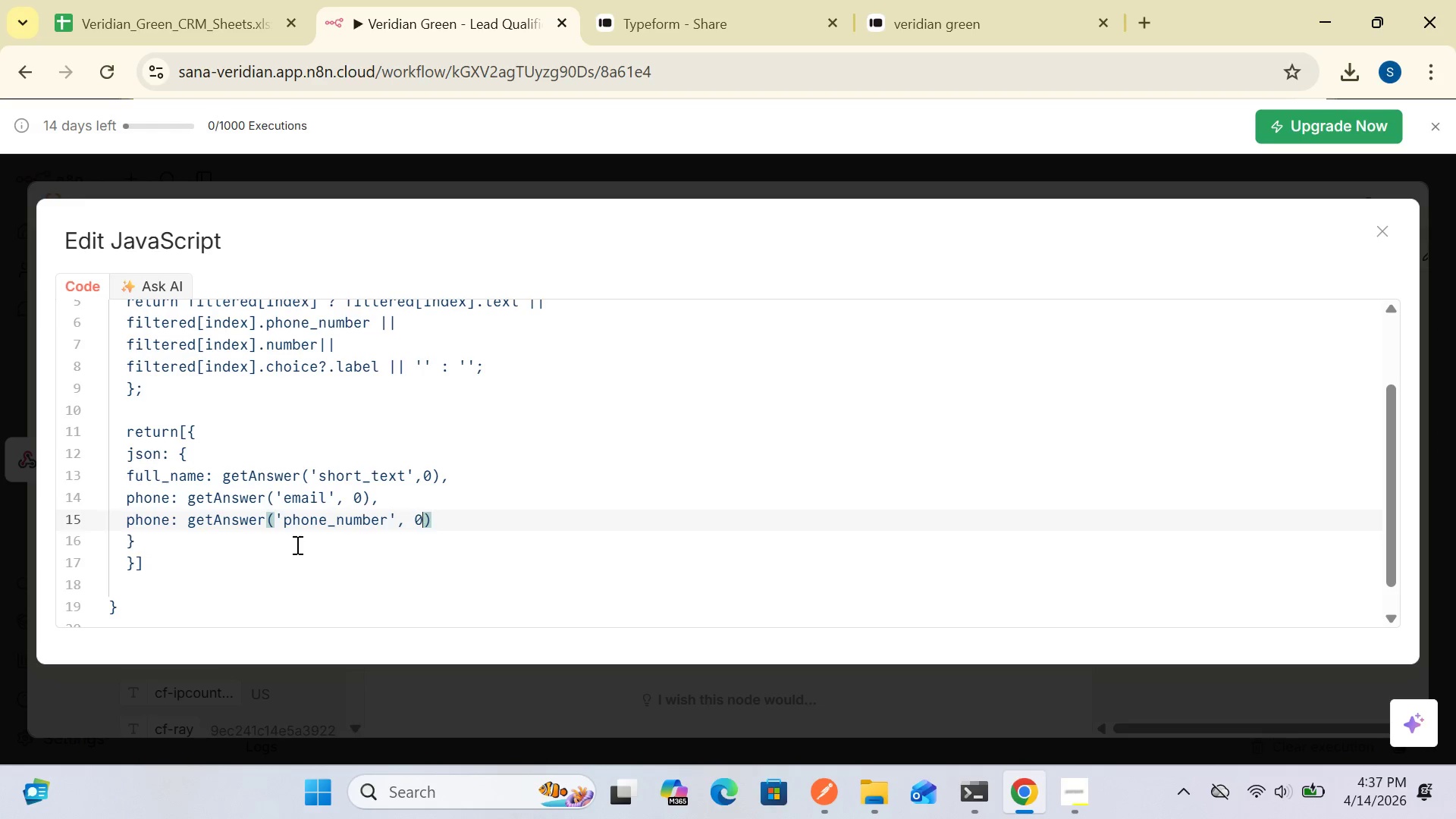 
left_click([437, 522])
 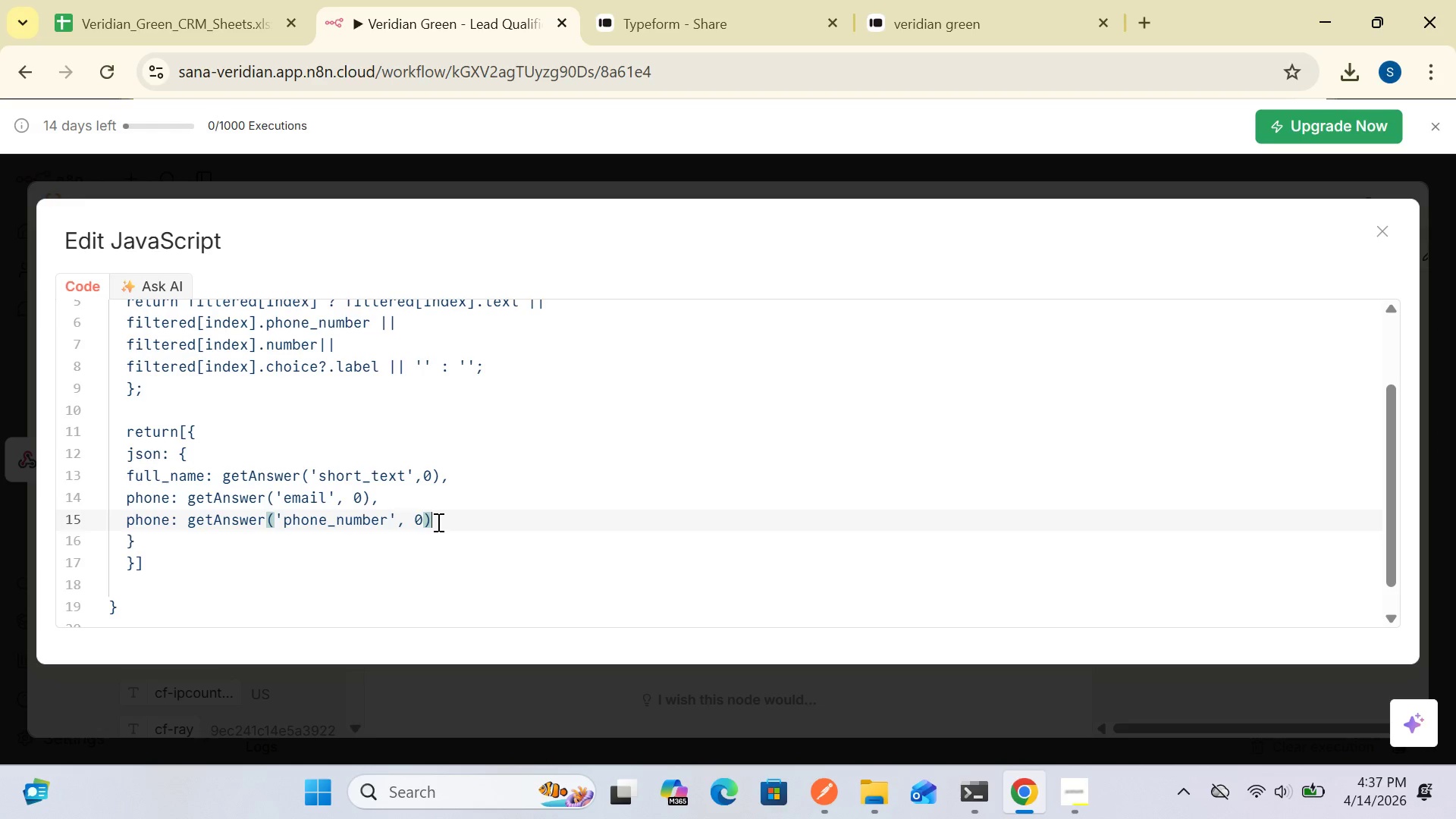 
wait(5.26)
 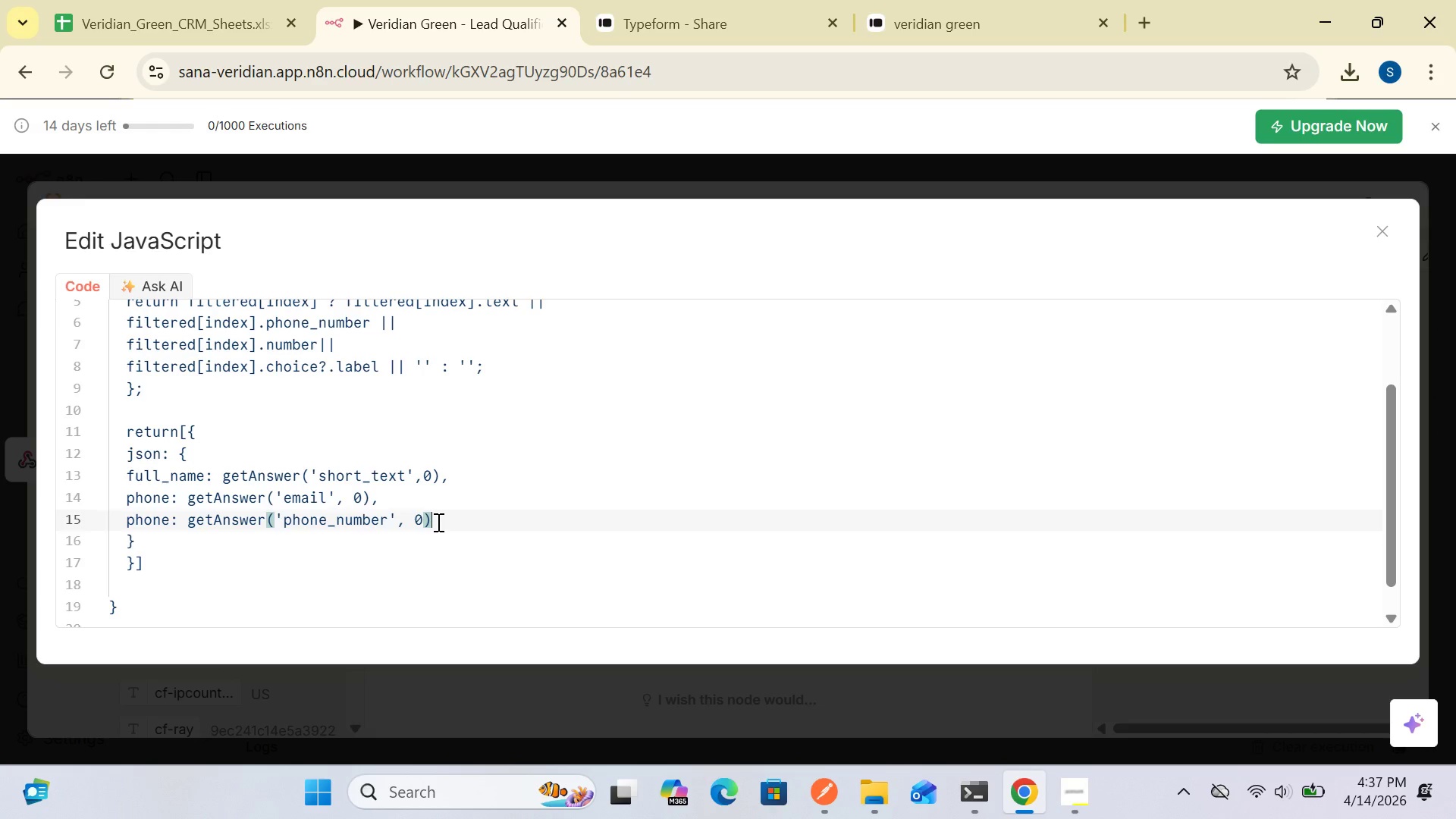 
key(Comma)
 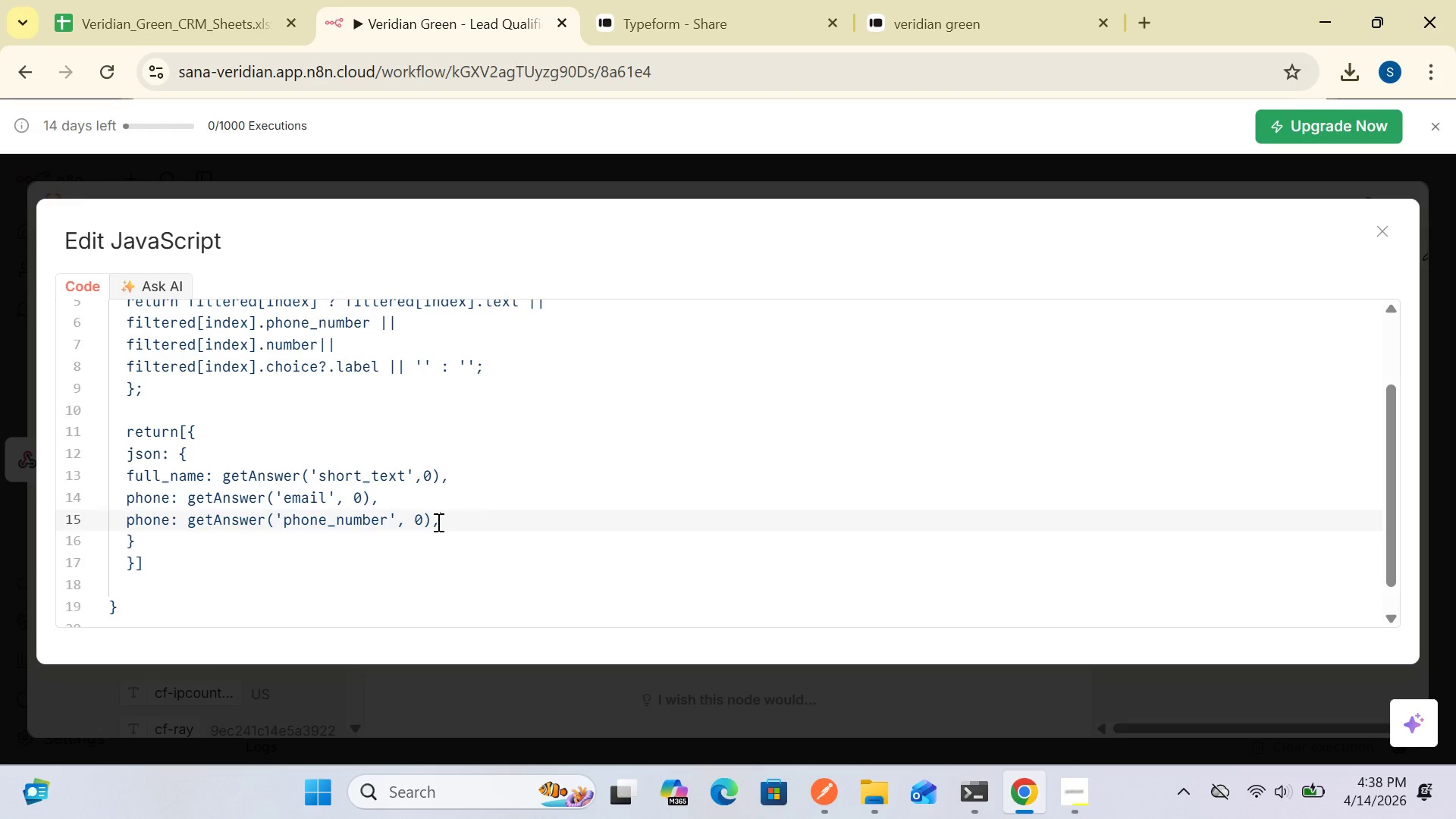 
key(Enter)
 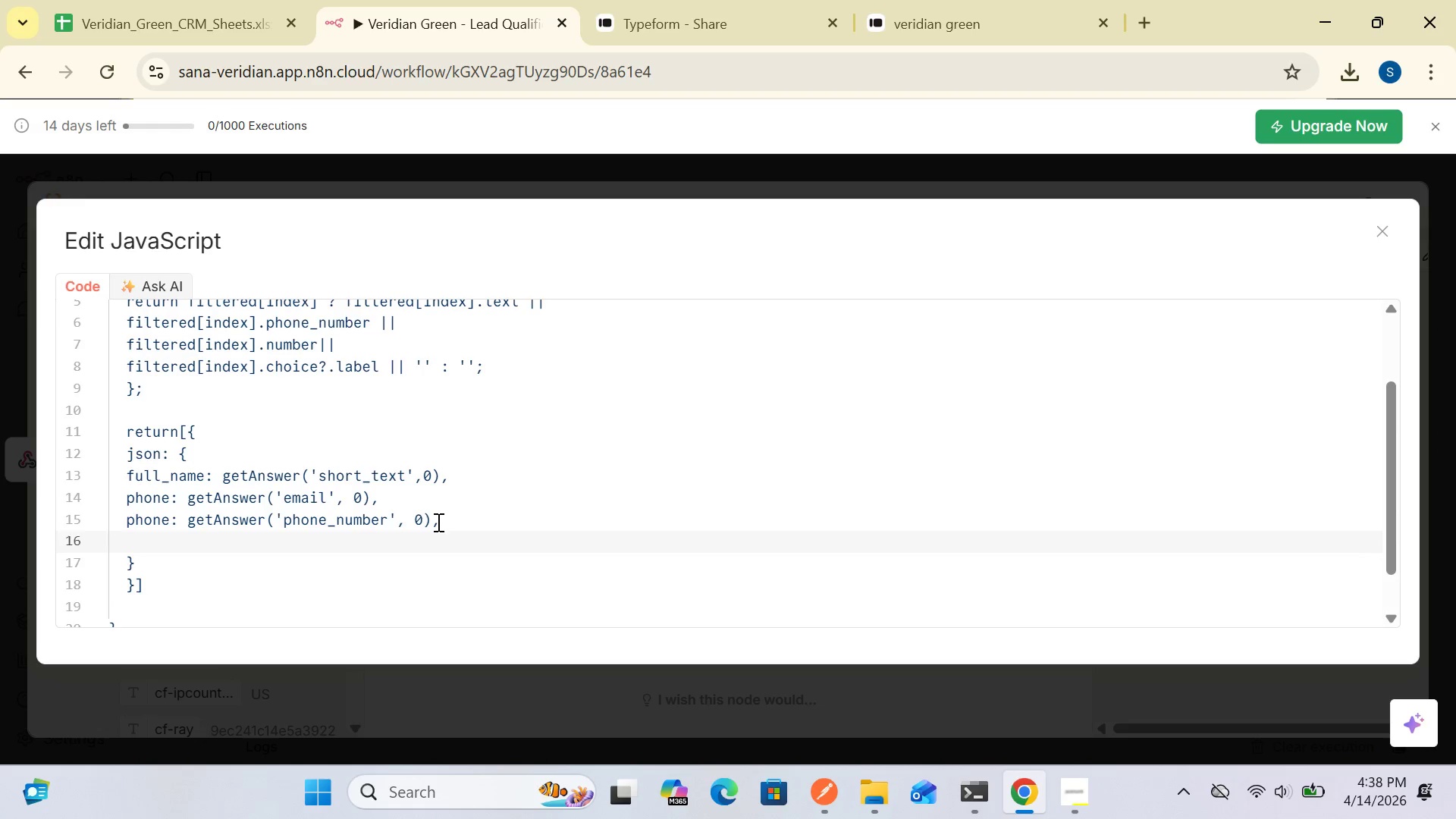 
type(company_name: getAnswer)
 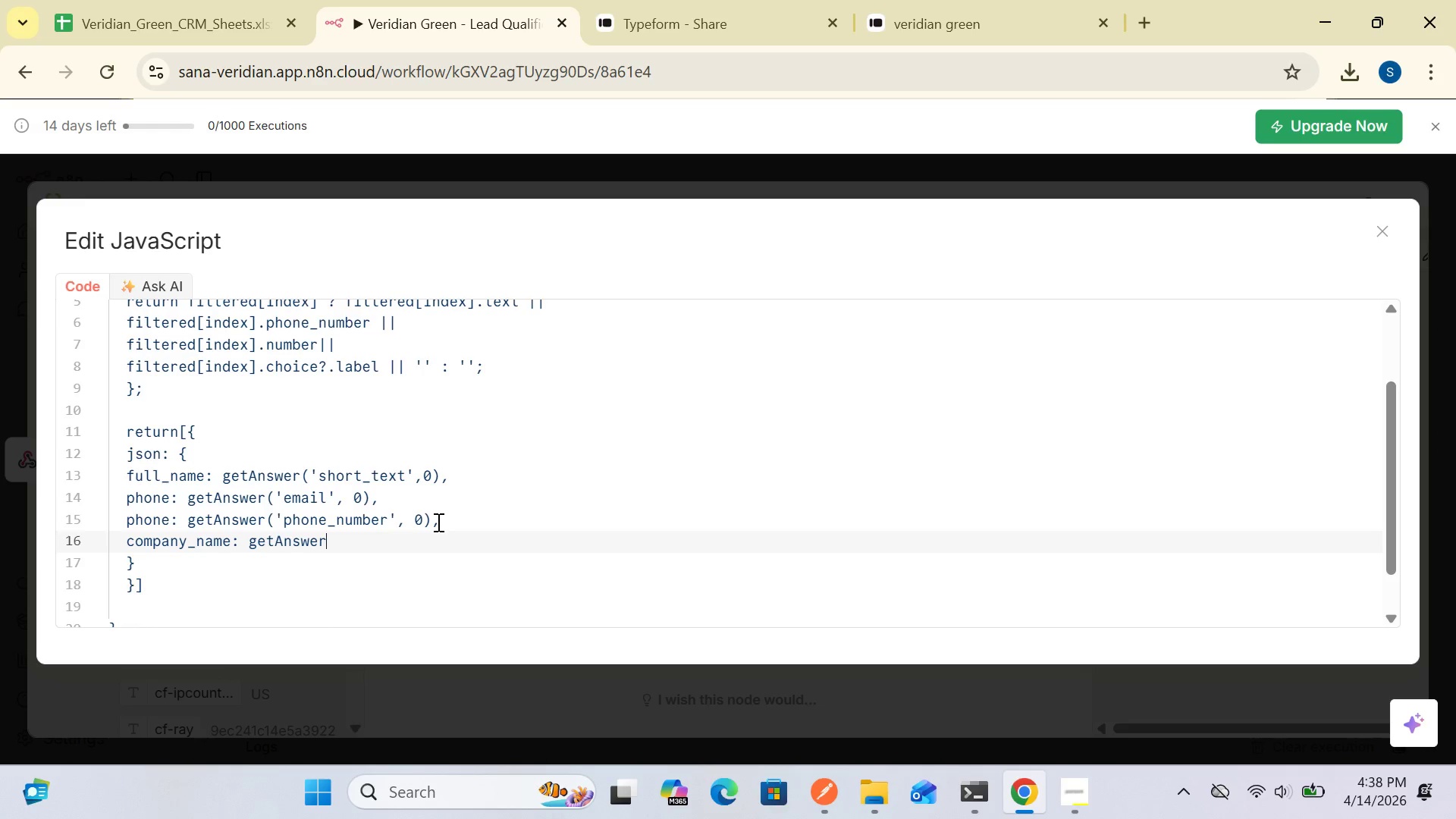 
type(('short_text)
 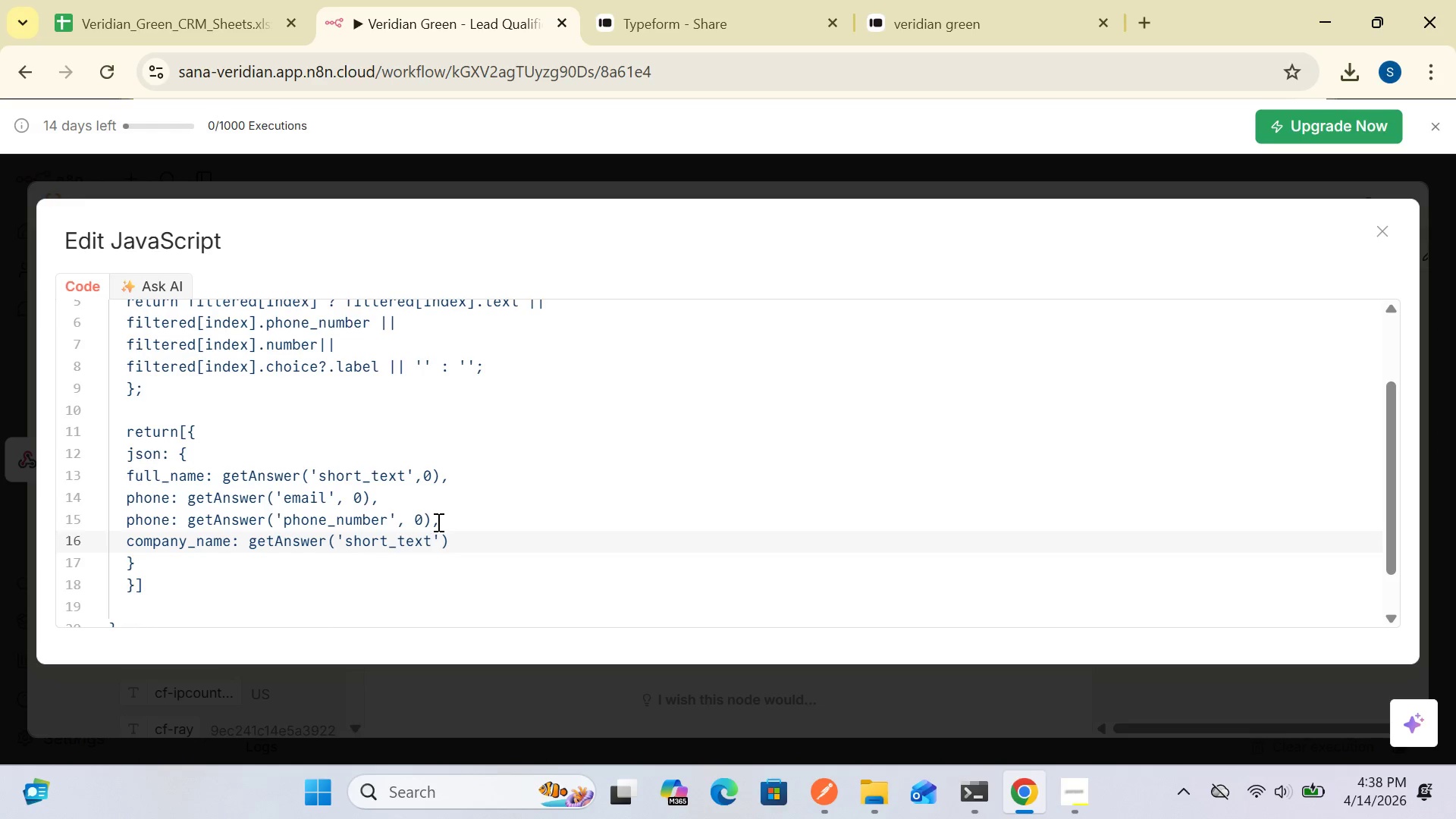 
left_click([439, 539])
 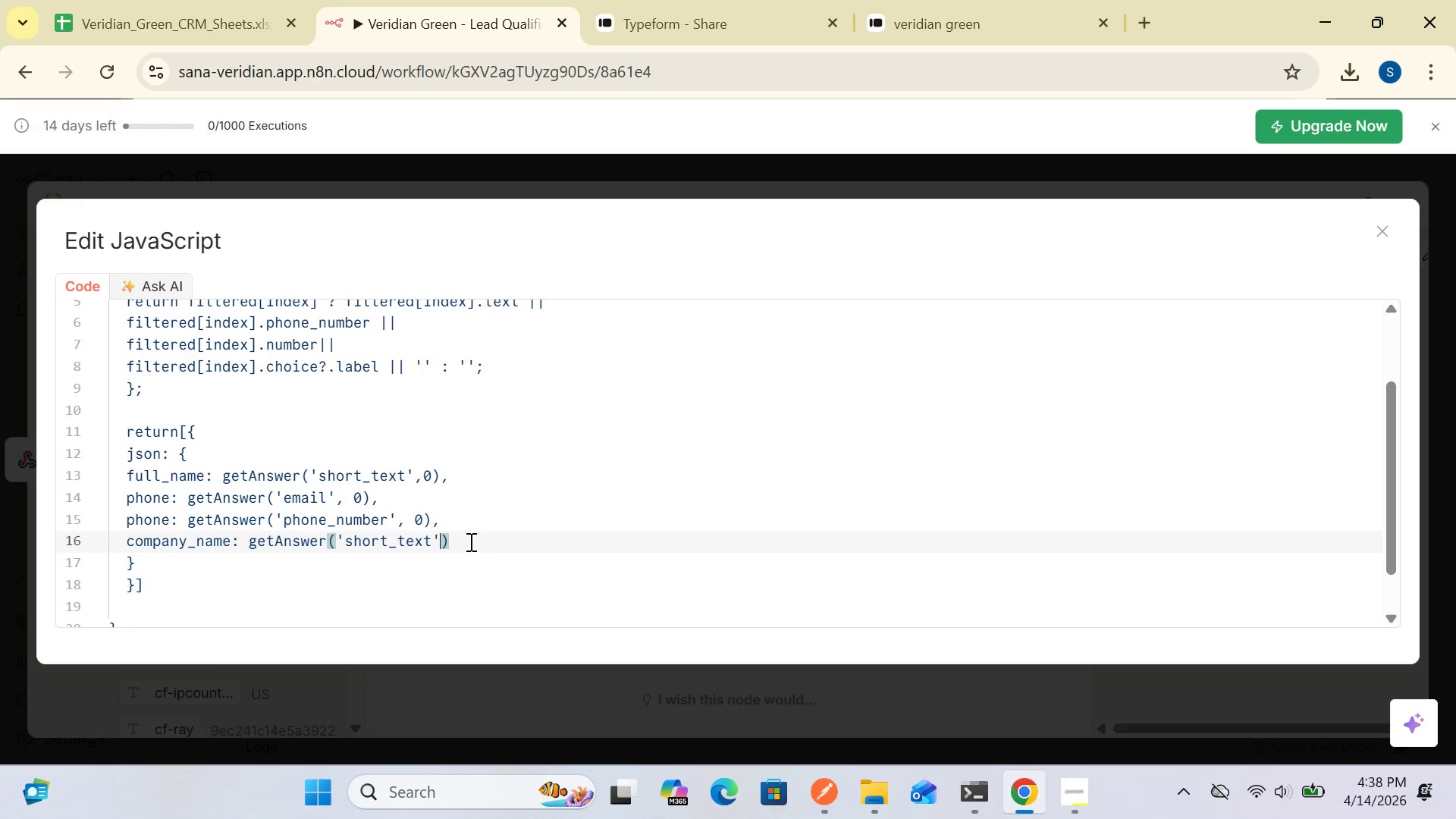 
key(Comma)
 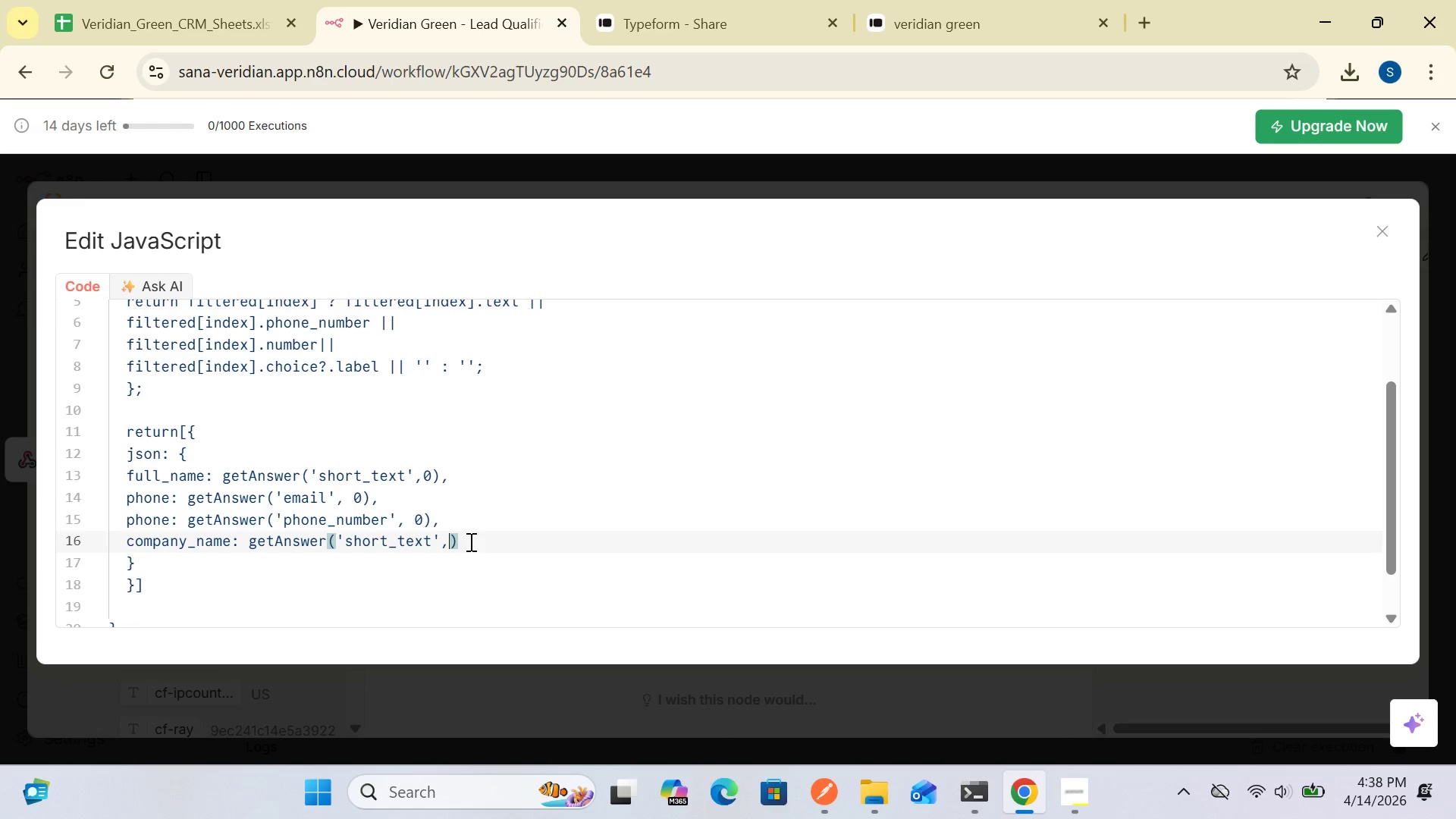 
key(1)
 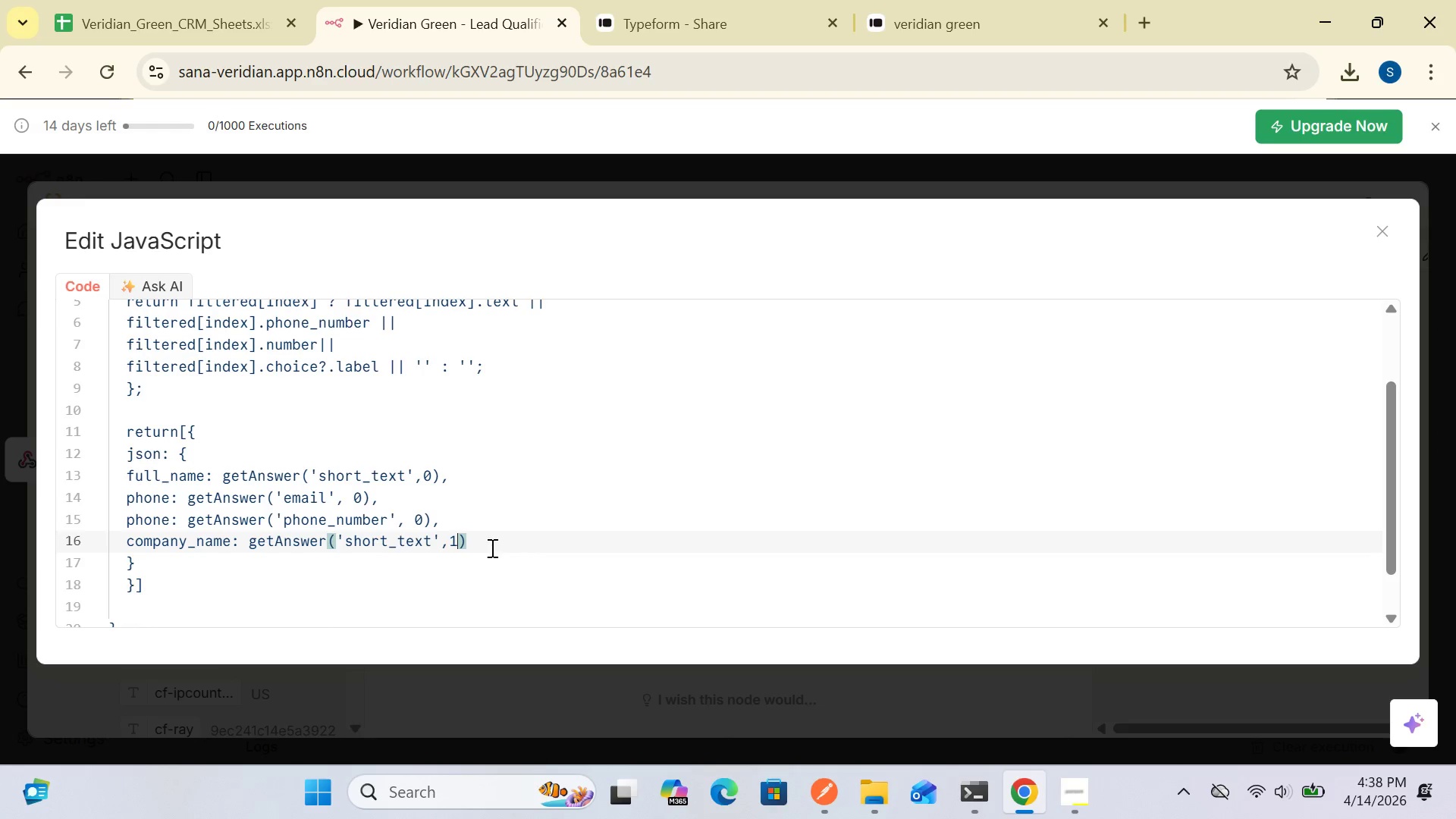 
left_click([475, 541])
 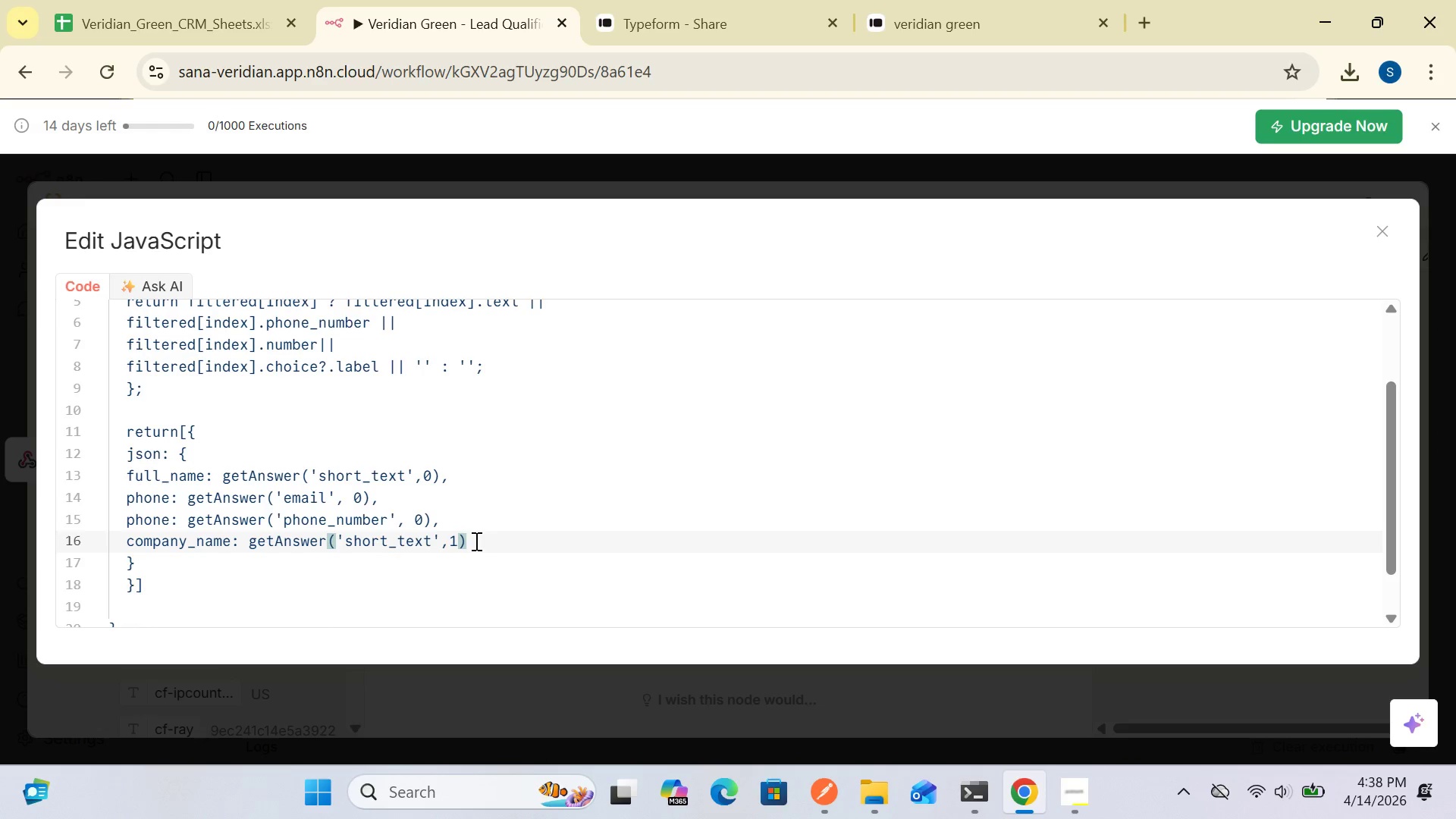 
key(Comma)
 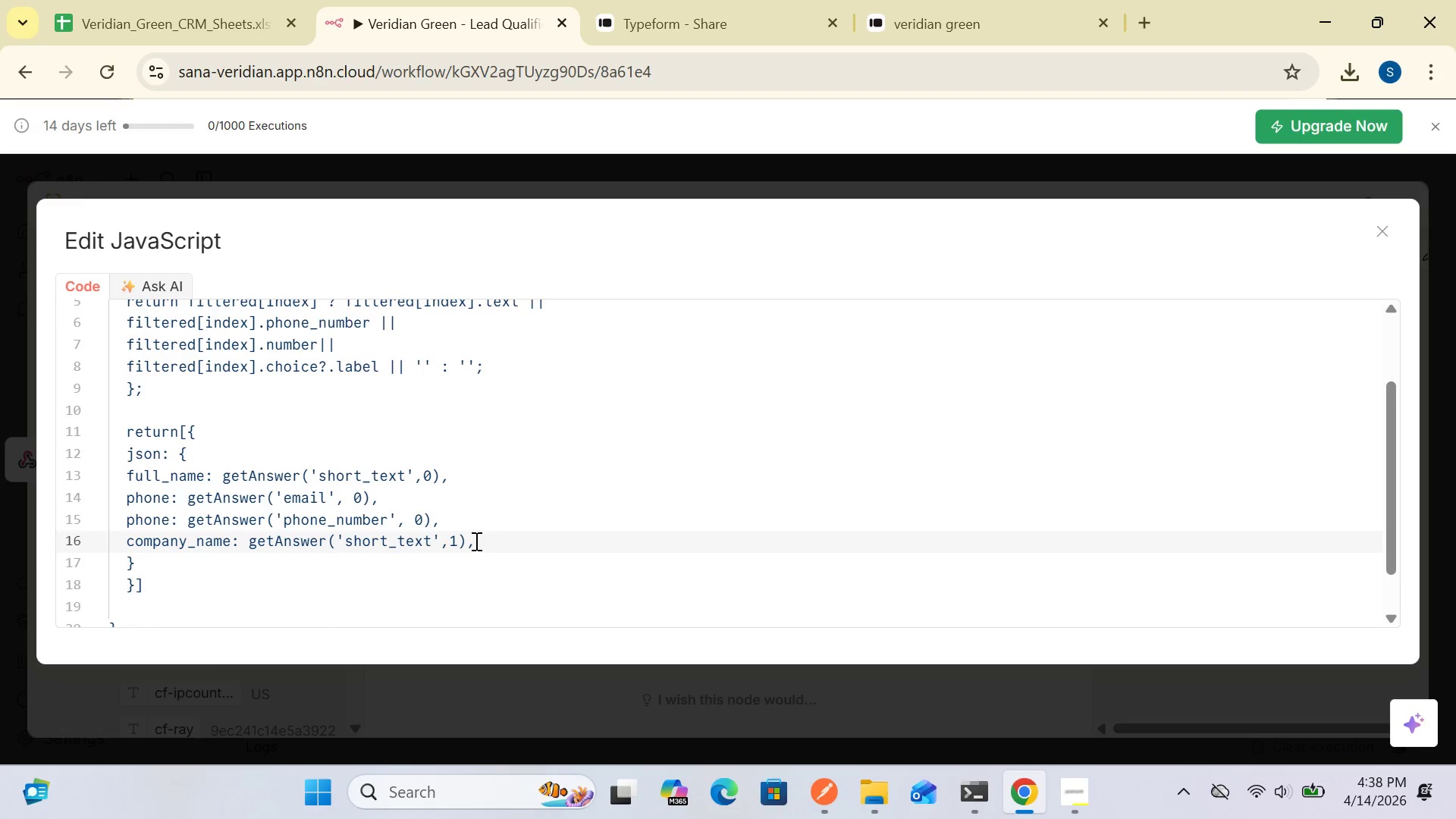 
wait(5.66)
 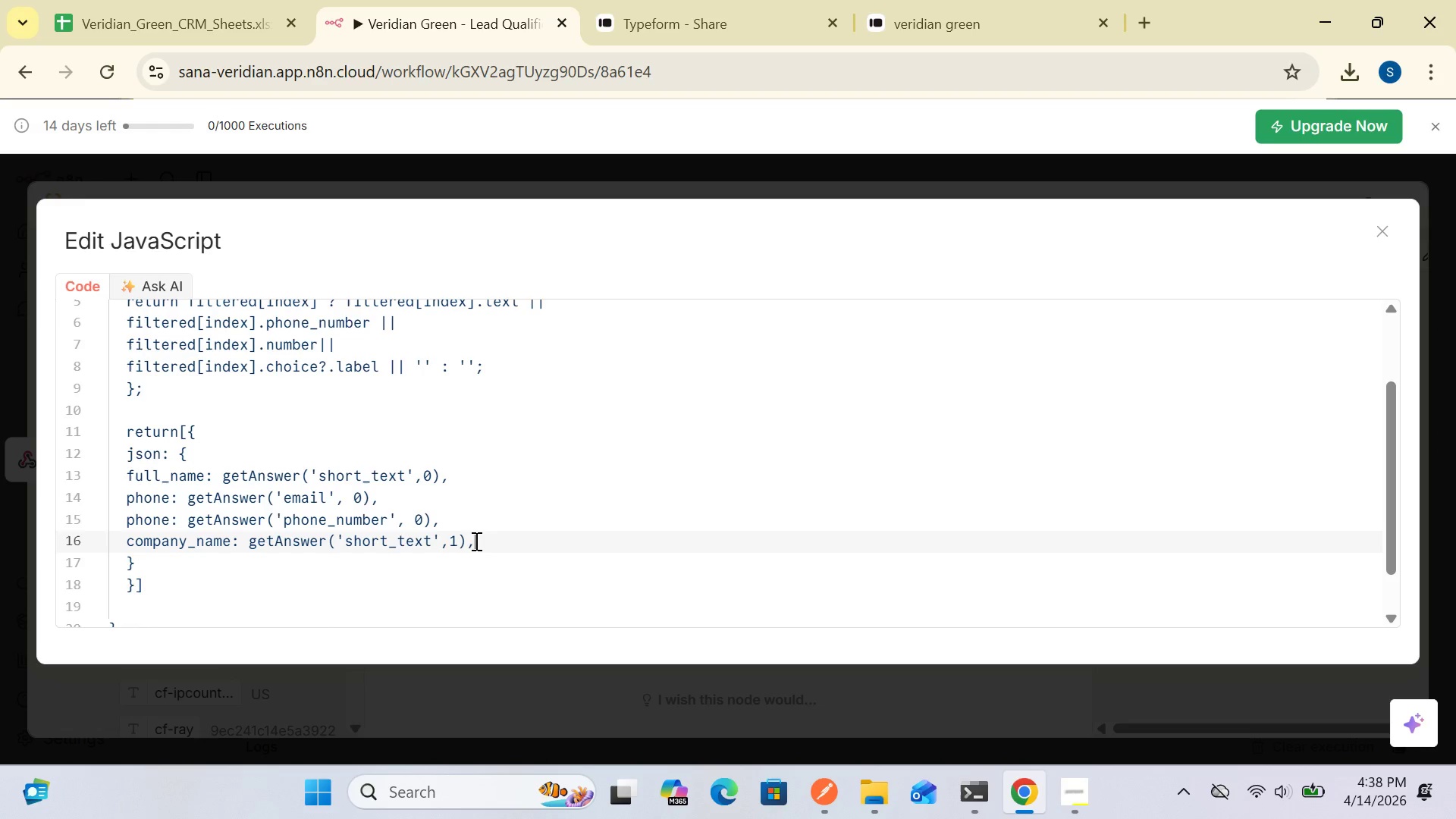 
key(Enter)
 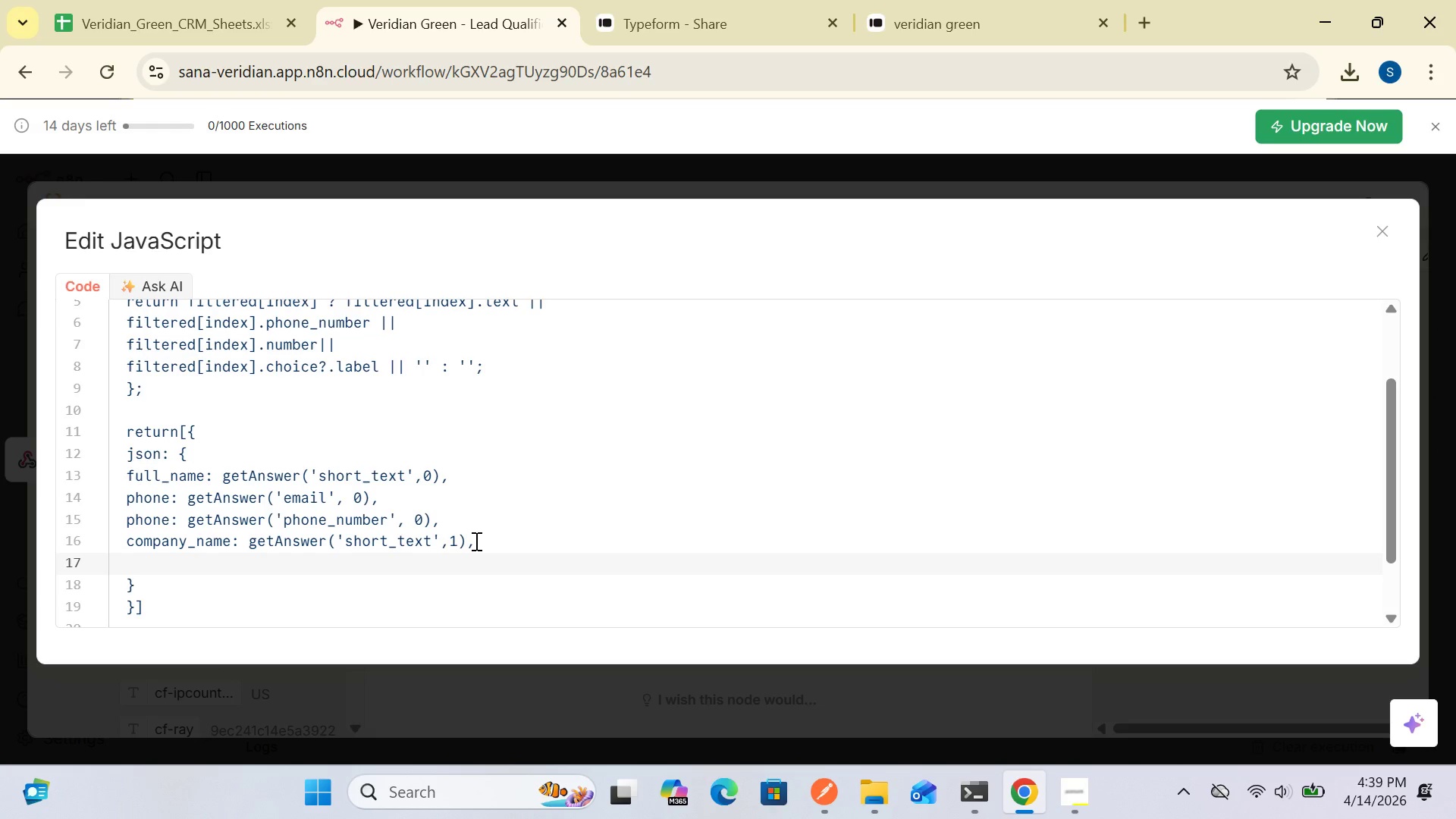 
type(service_type:getAnswer)
 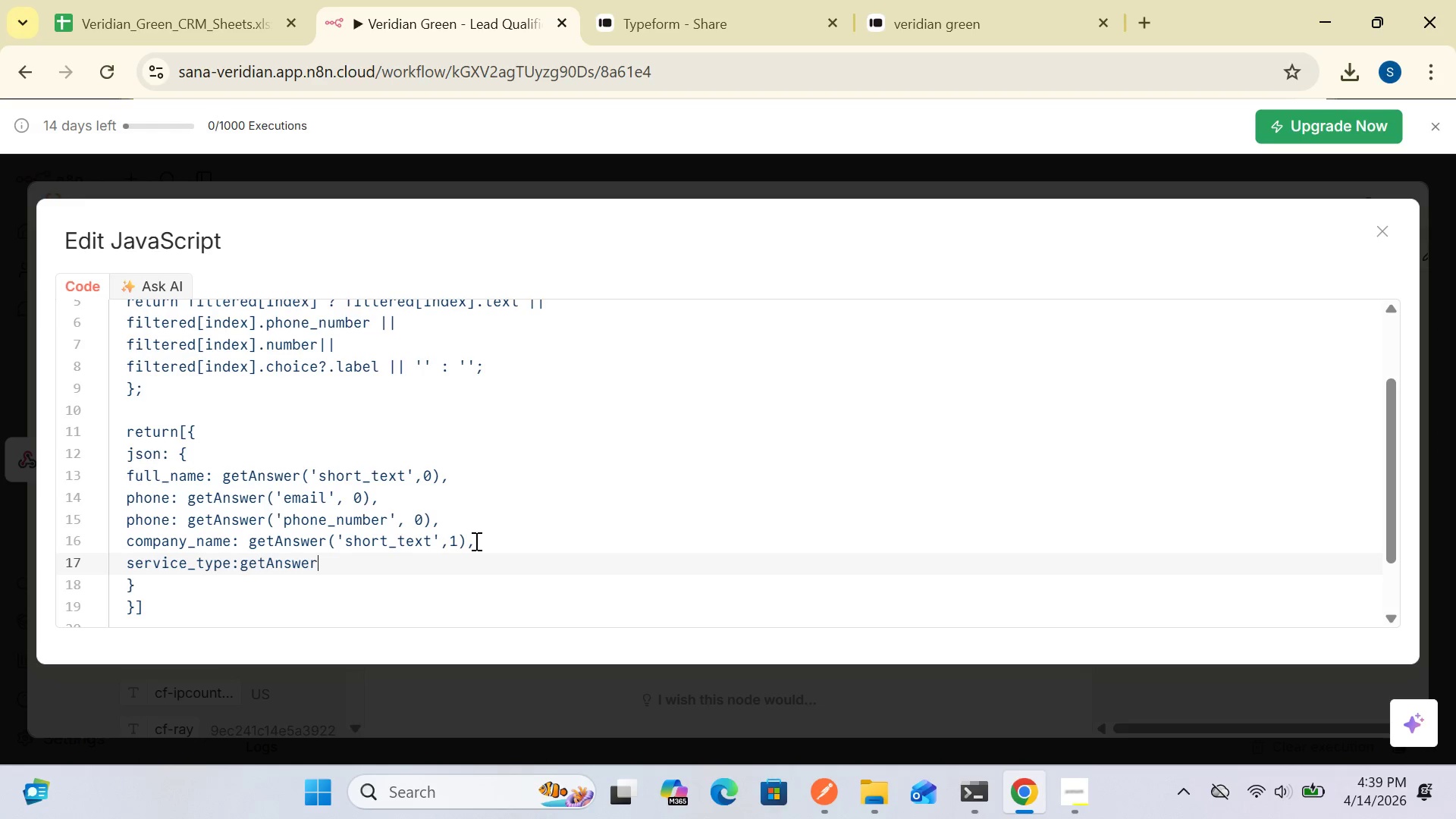 
key(Shift+9)
 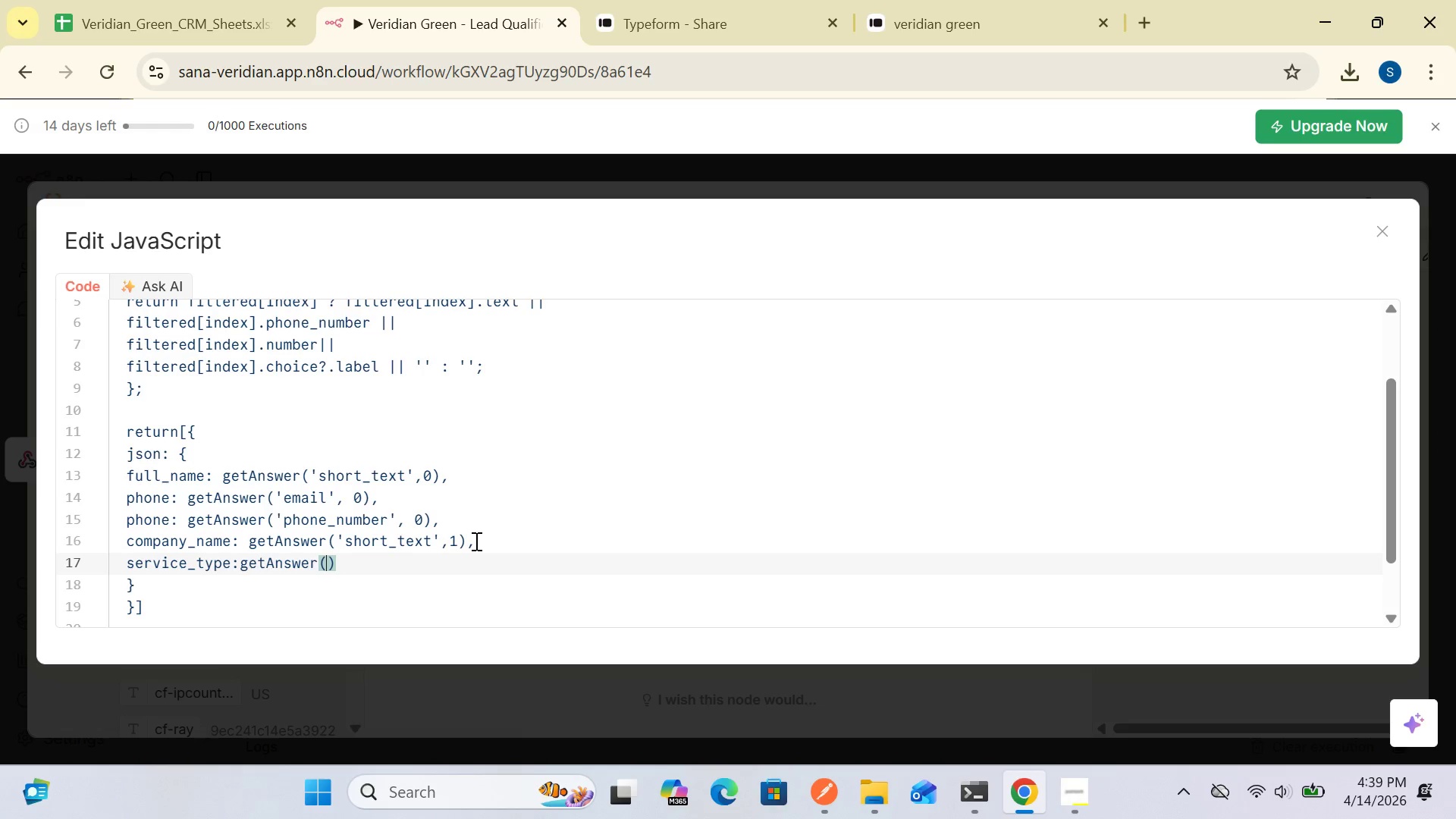 
type(,)
key(Backspace)
type('multiple_choice)
 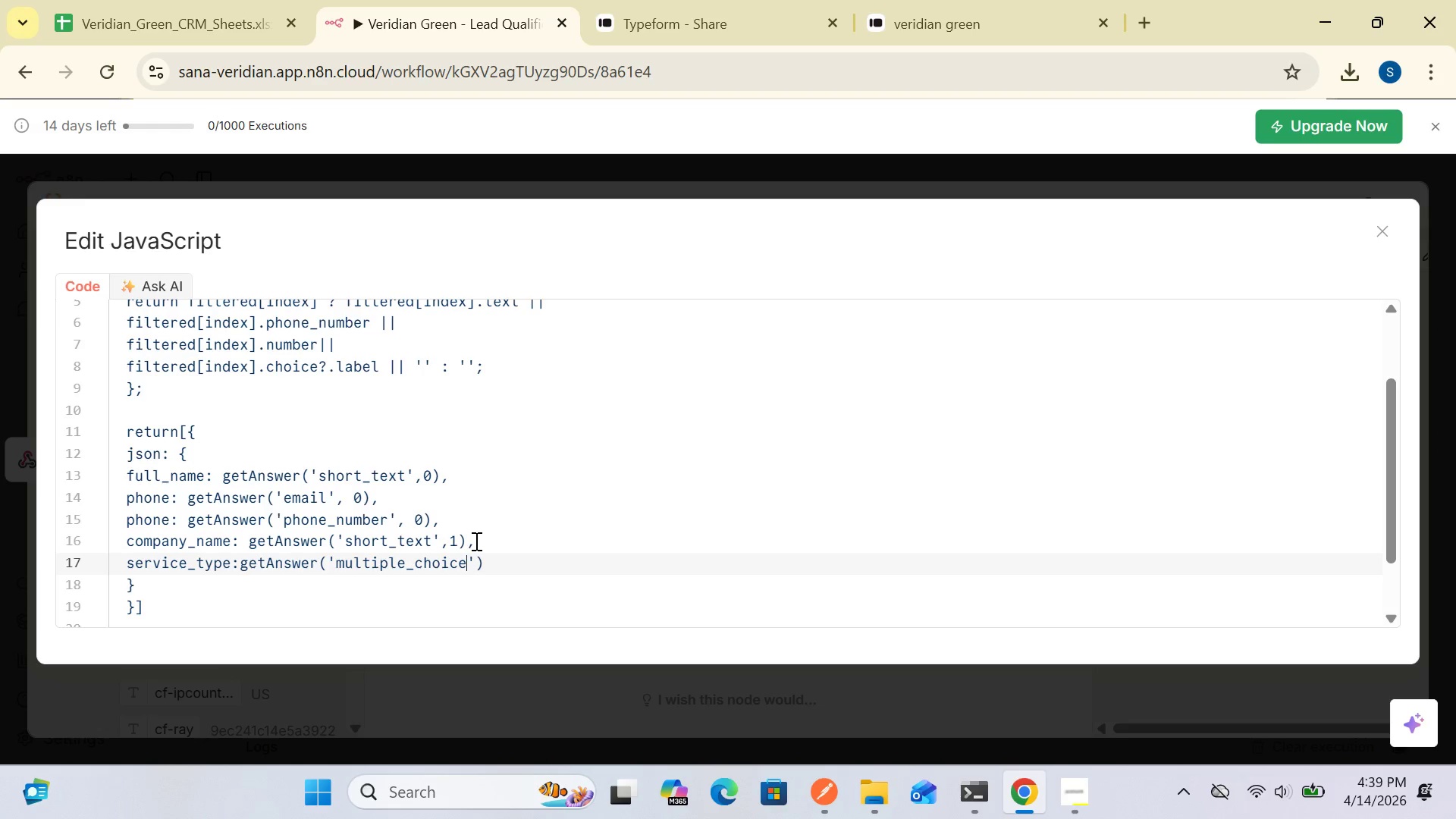 
left_click([476, 561])
 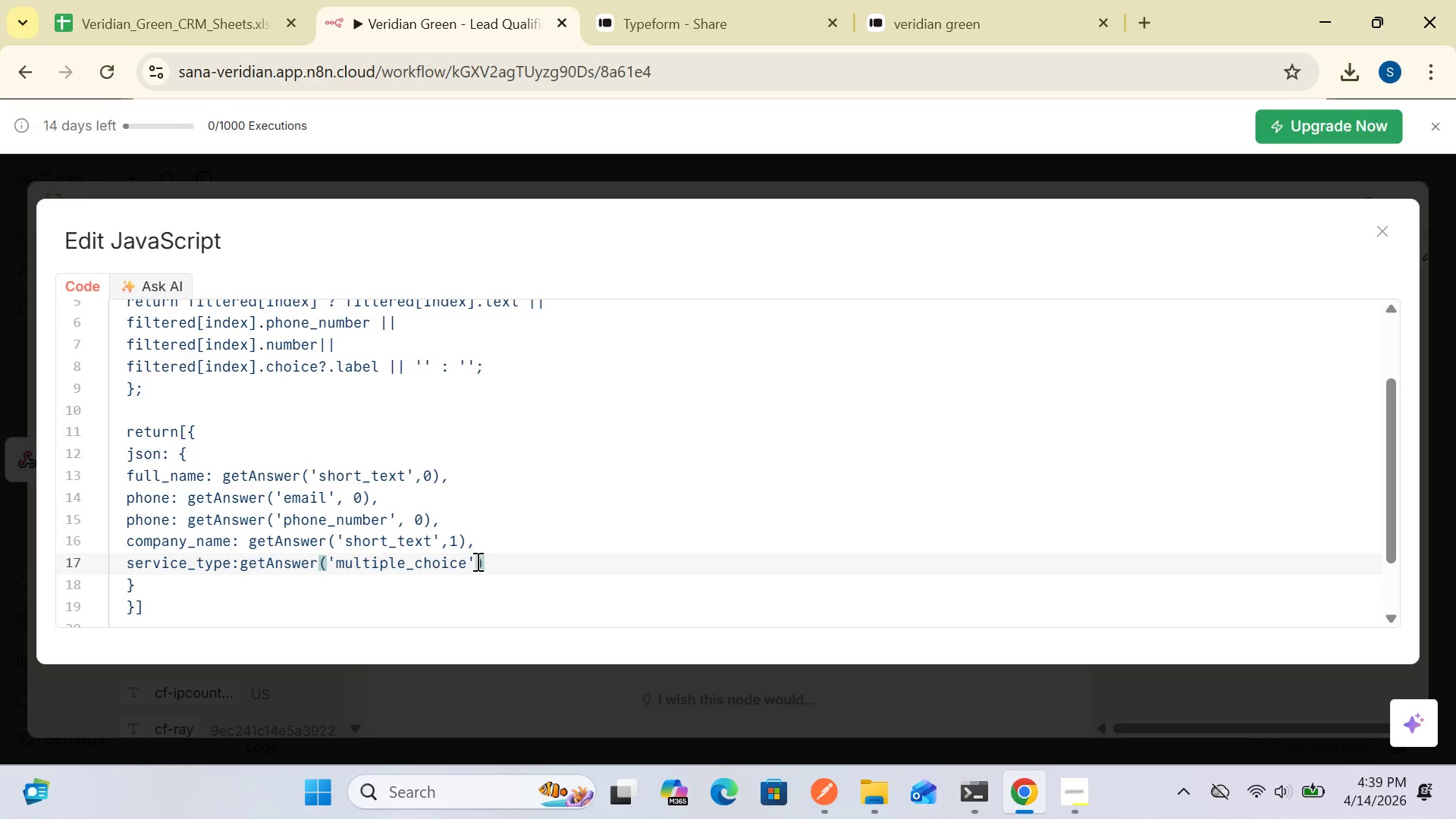 
key(Comma)
 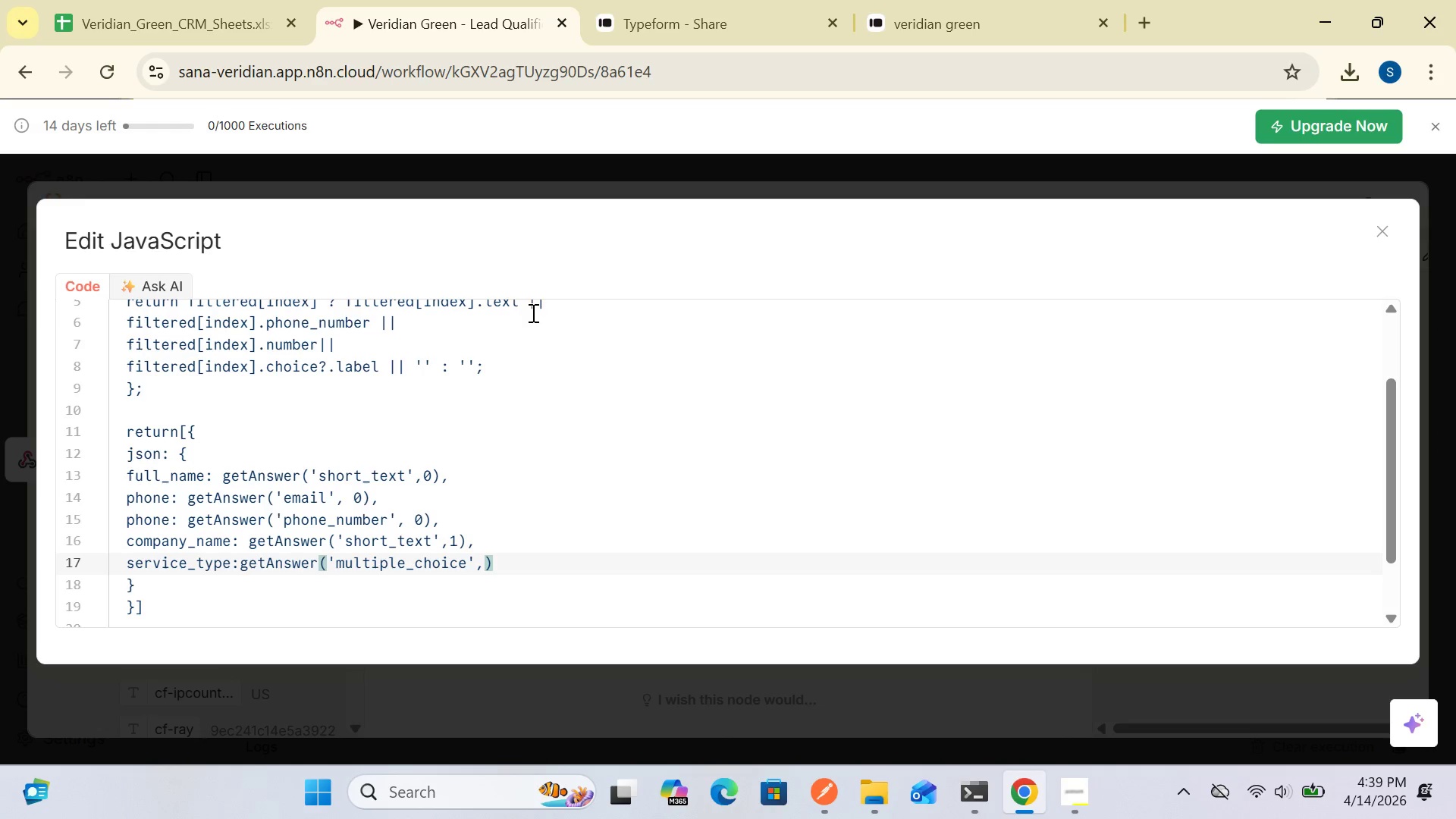 
key(0)
 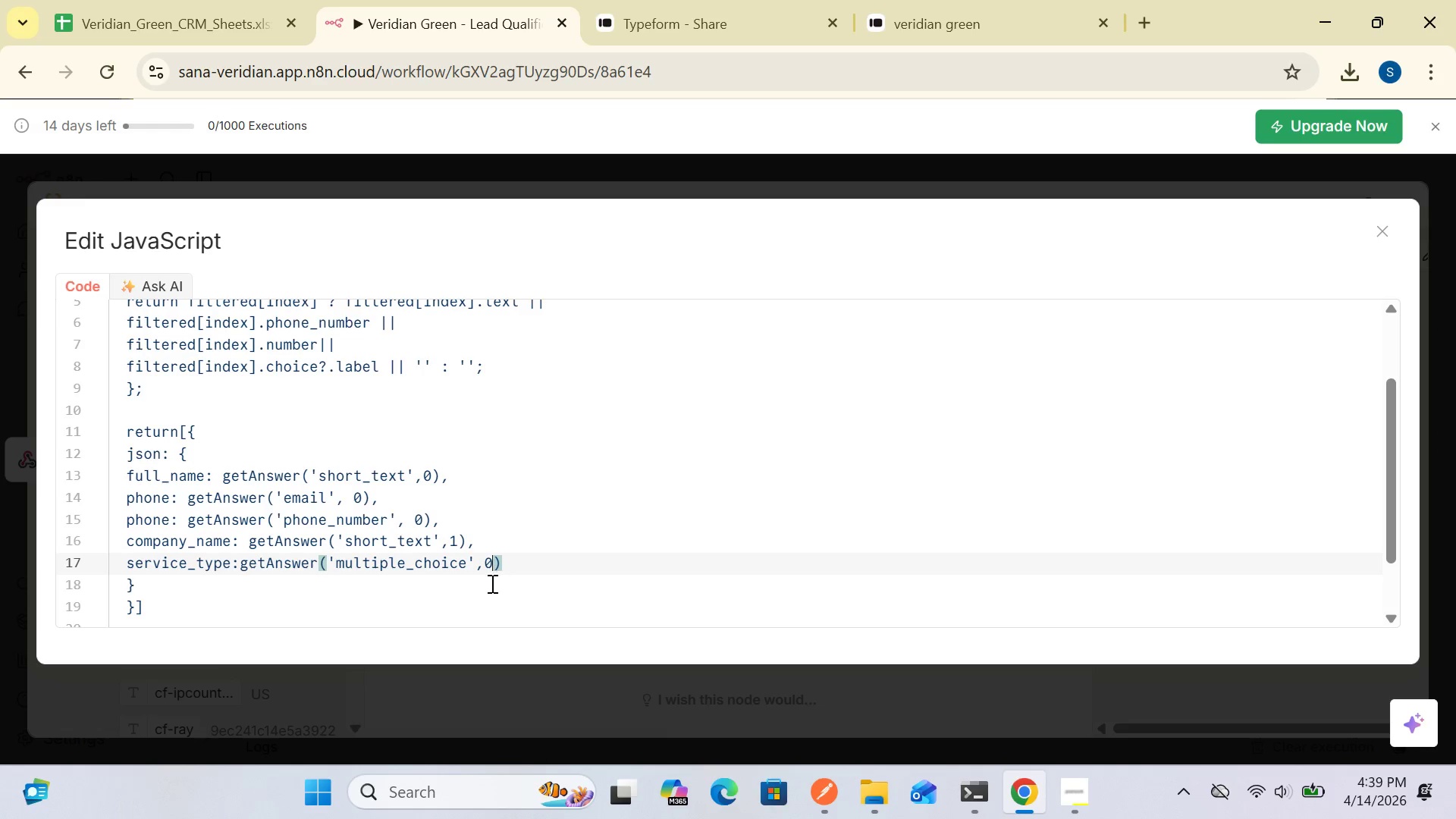 
wait(5.36)
 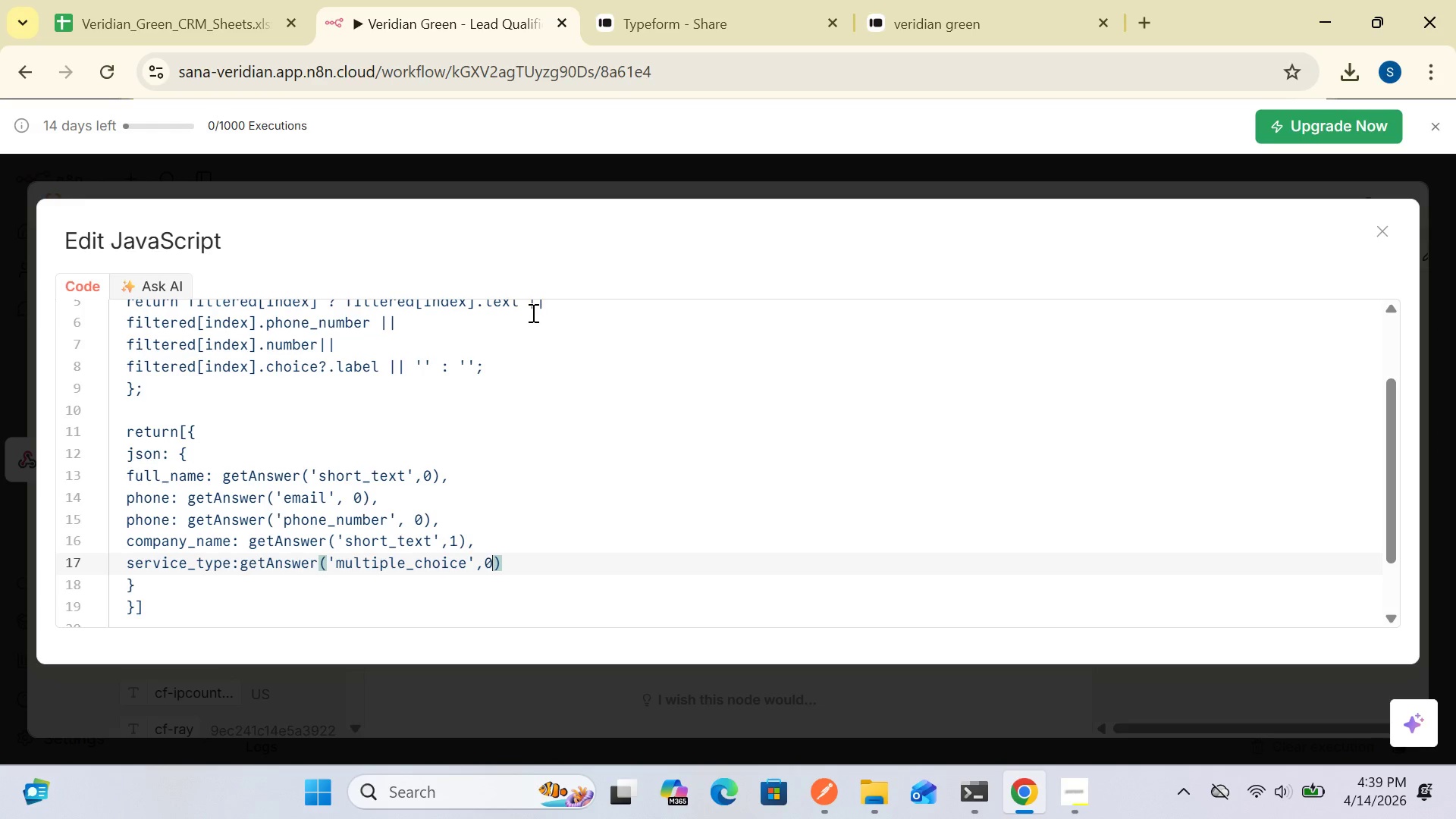 
left_click([481, 566])
 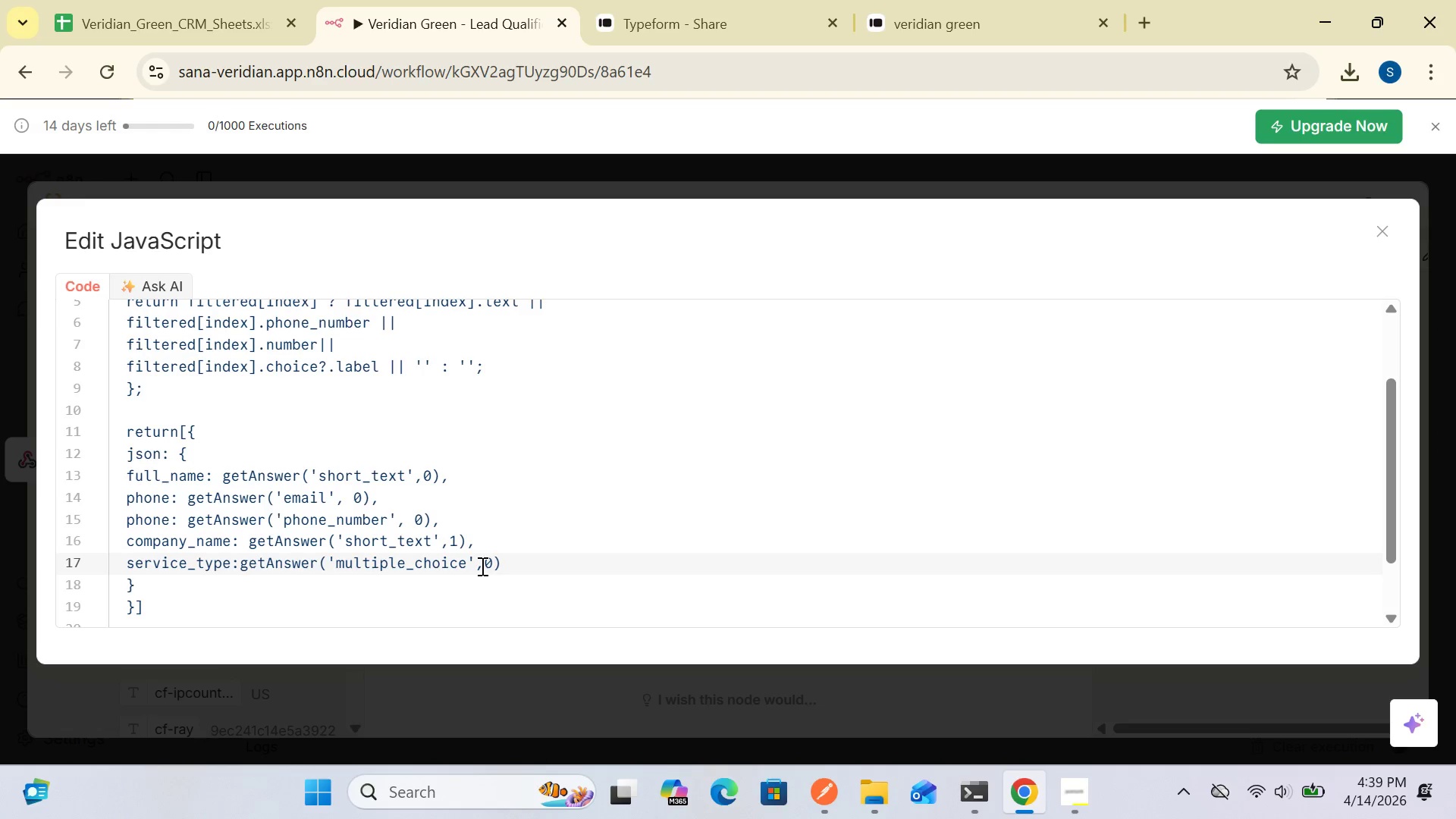 
key(Space)
 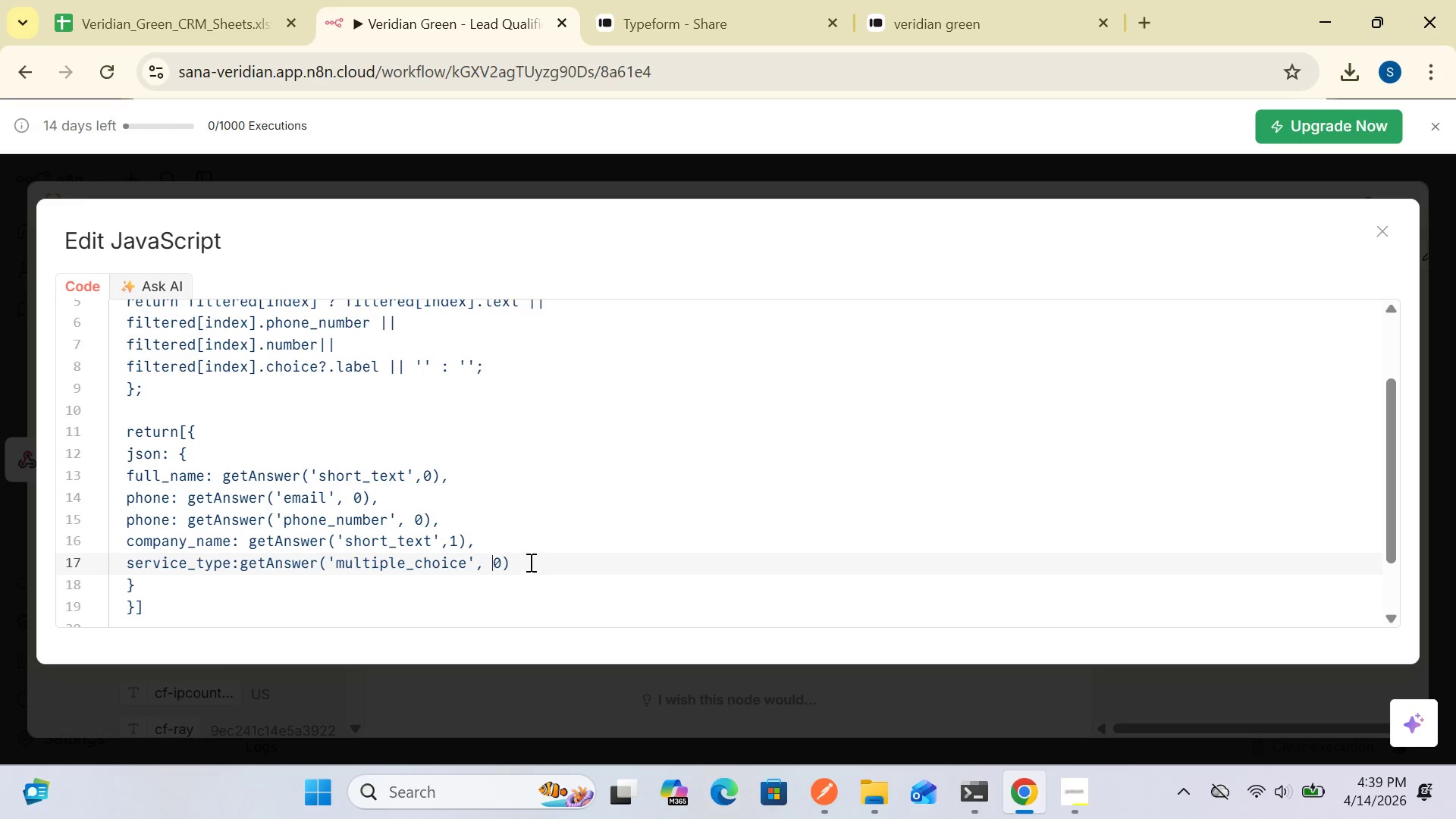 
left_click([516, 562])
 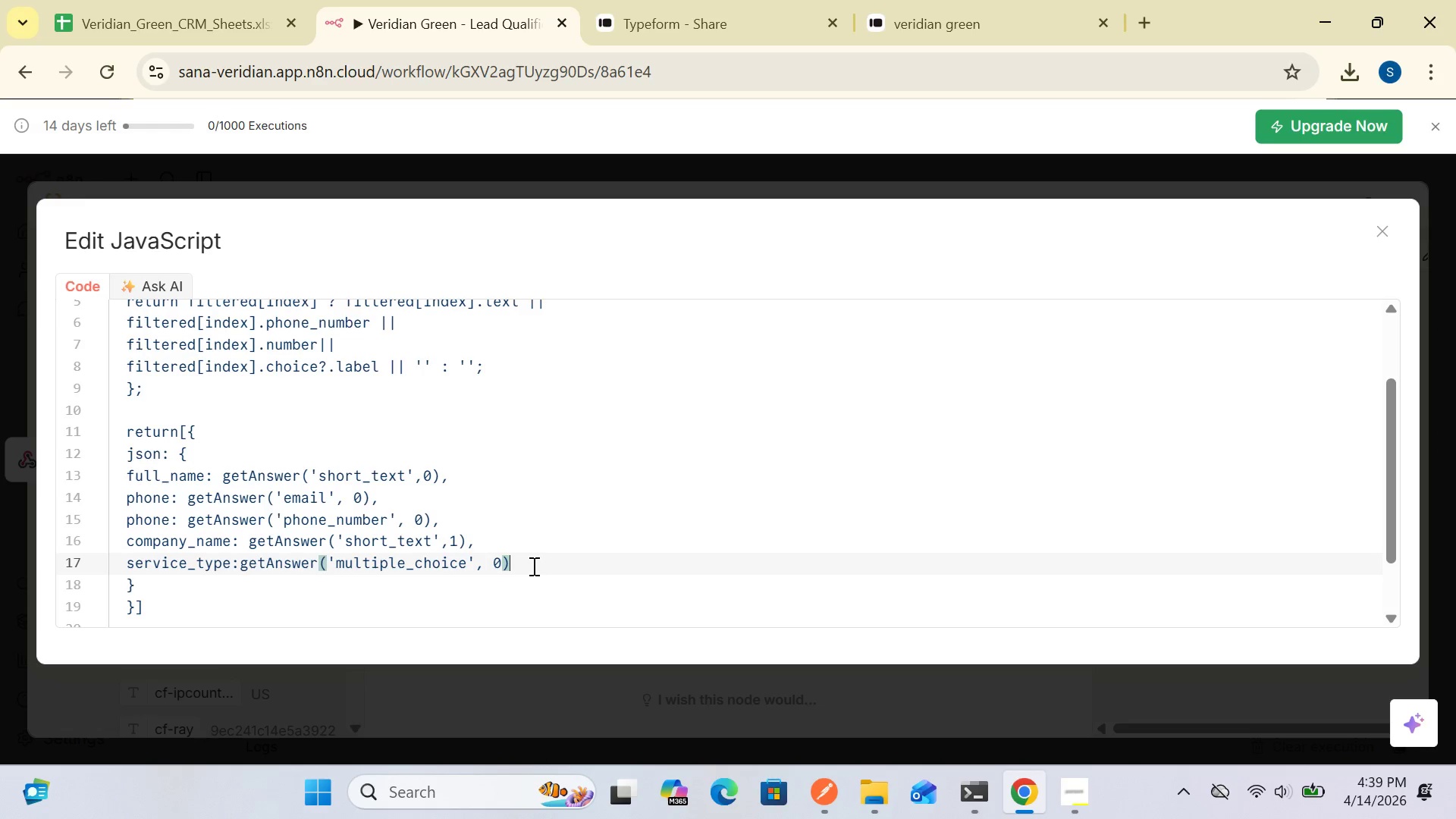 
left_click([529, 566])
 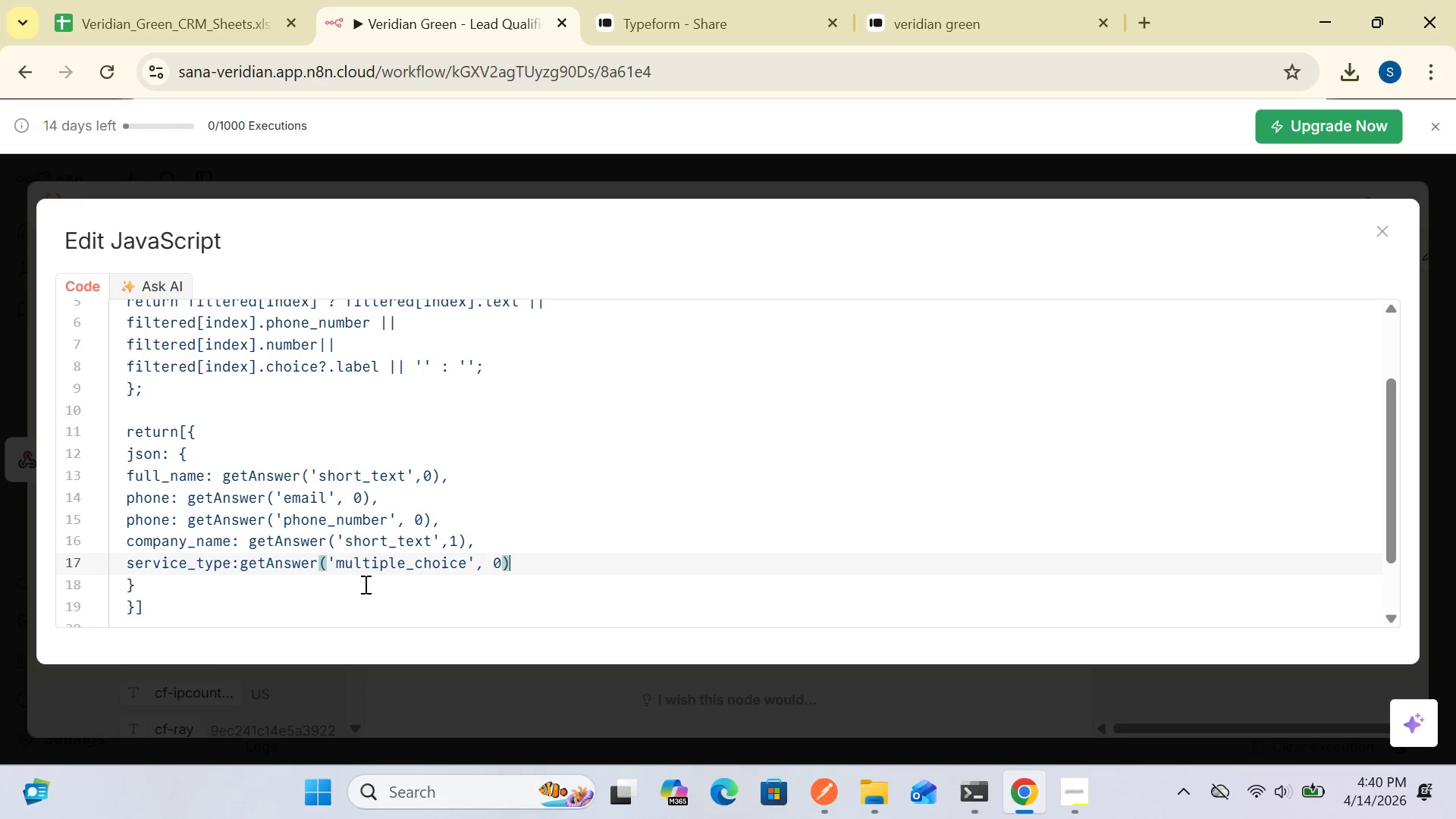 
wait(12.81)
 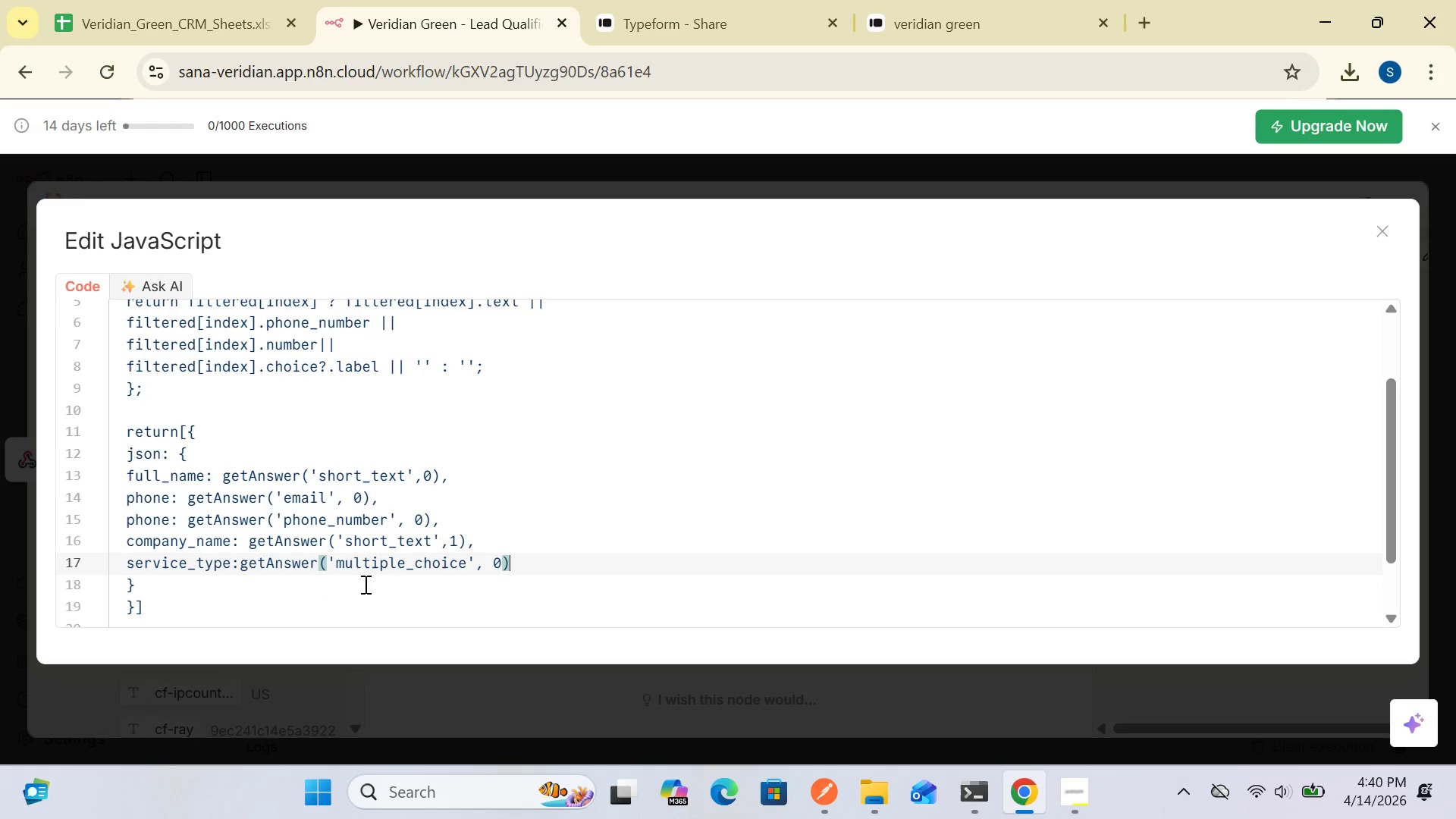 
key(Comma)
 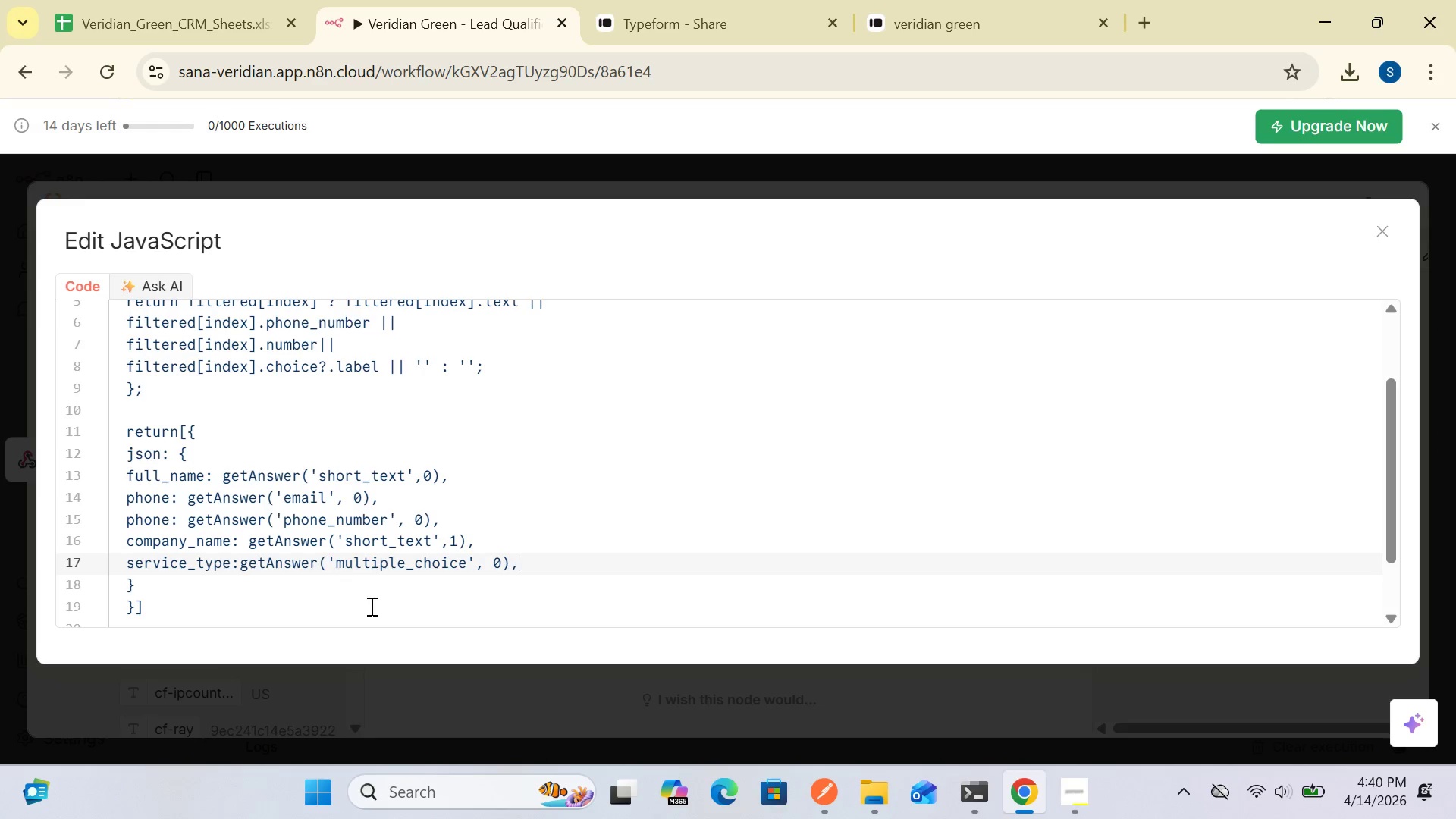 
wait(12.48)
 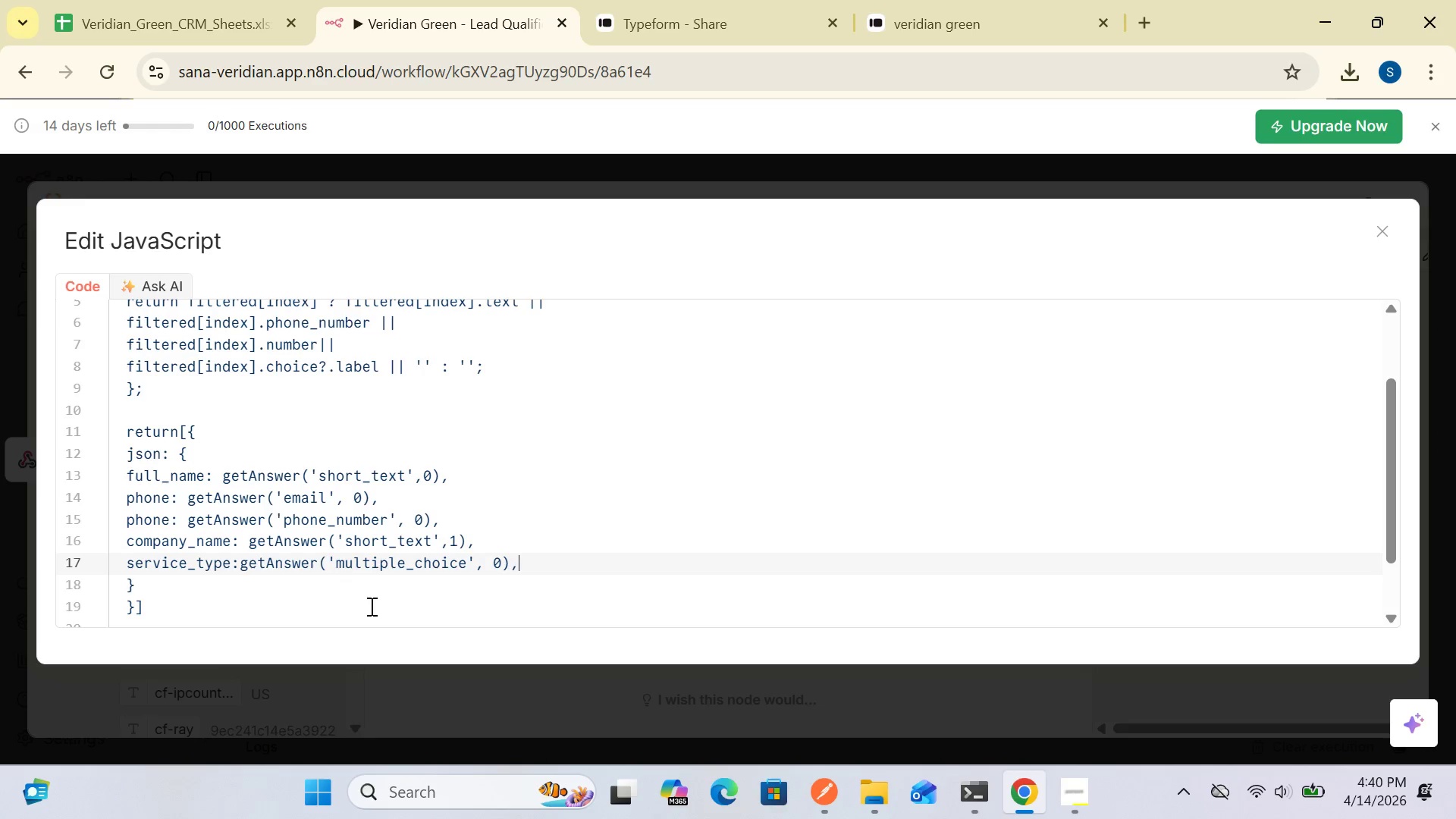 
key(Enter)
 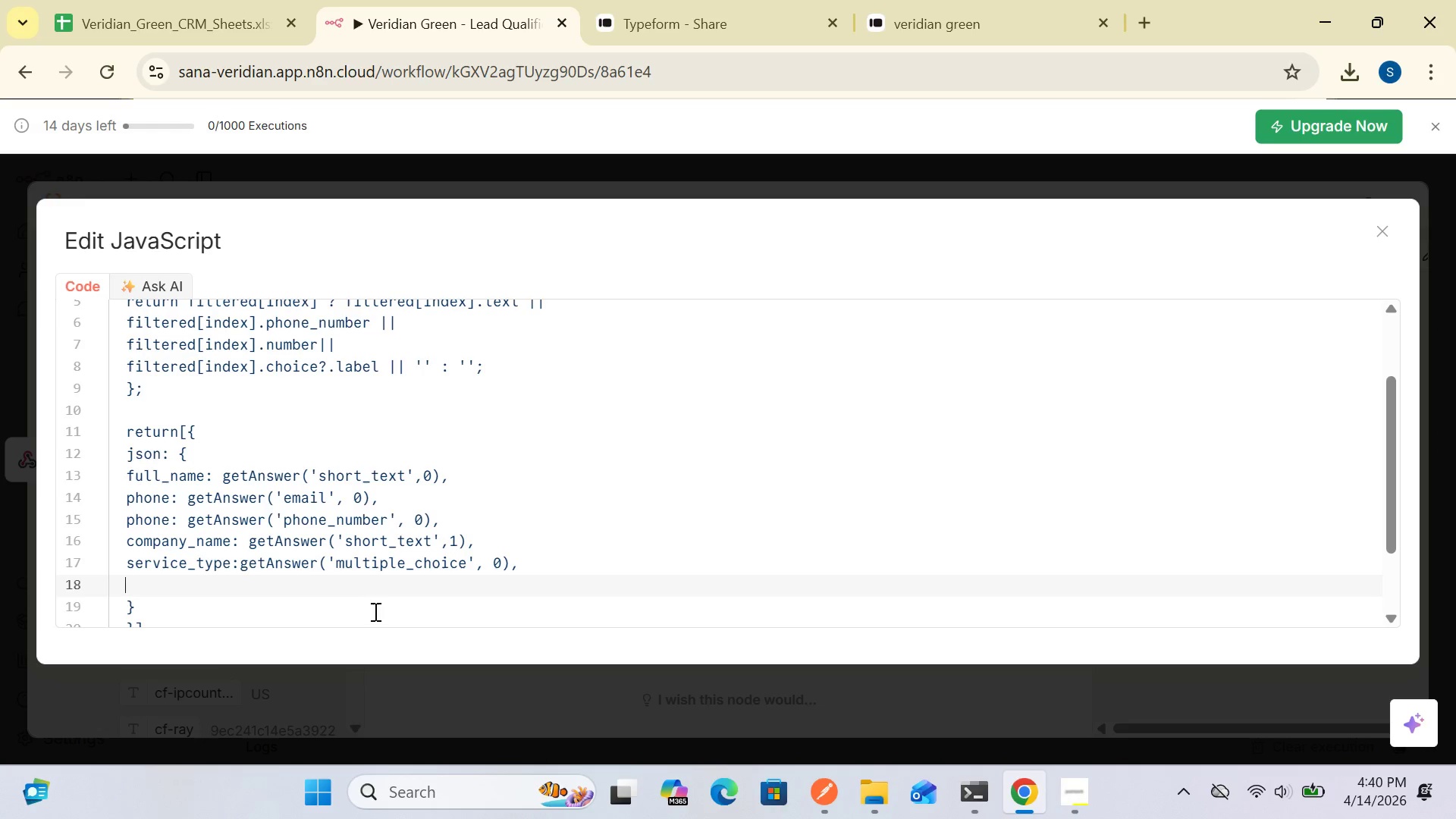 
type(pri)
key(Backspace)
type(oject_budget: )
 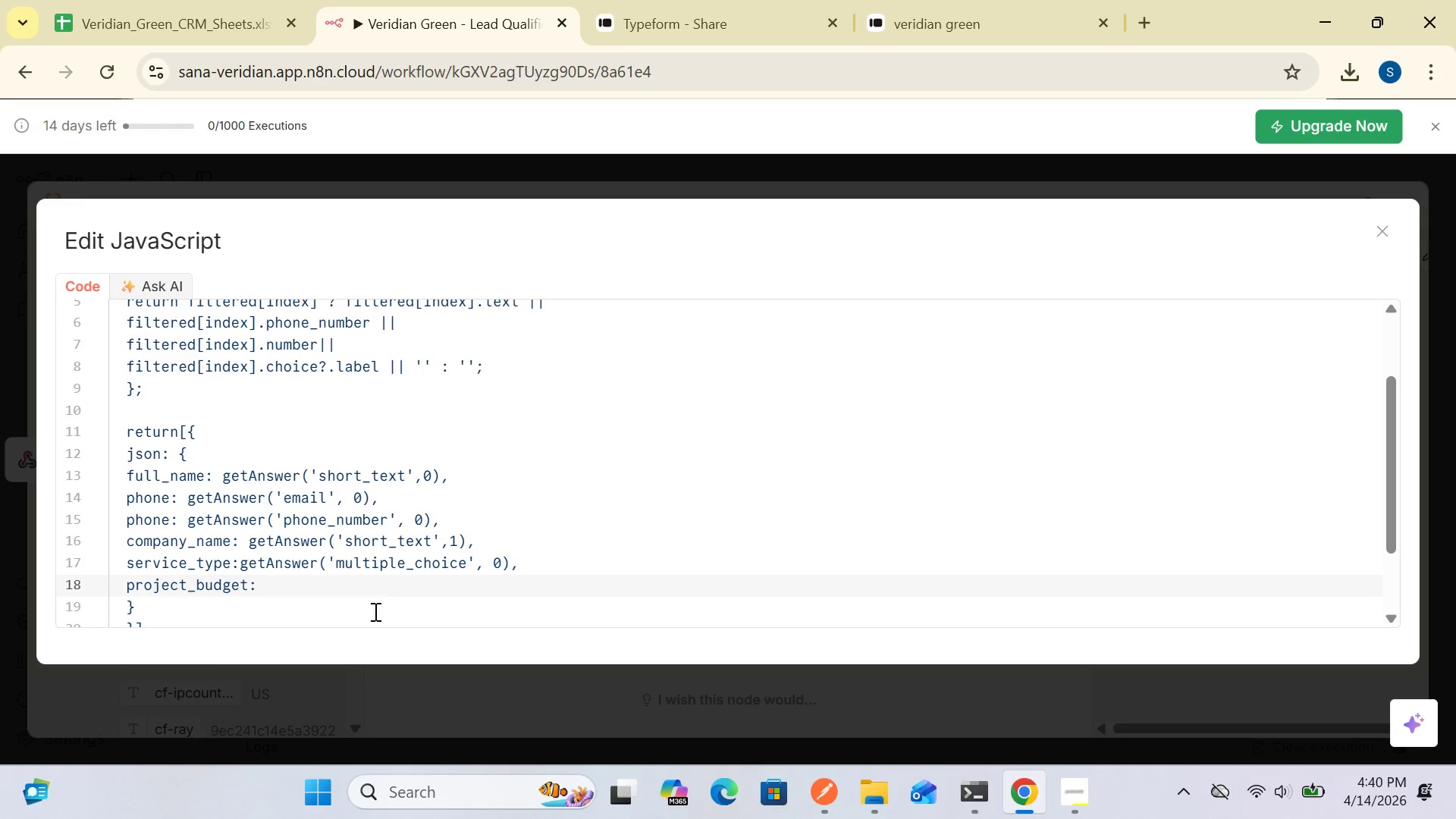 
type(getAnswer('number, 0)
 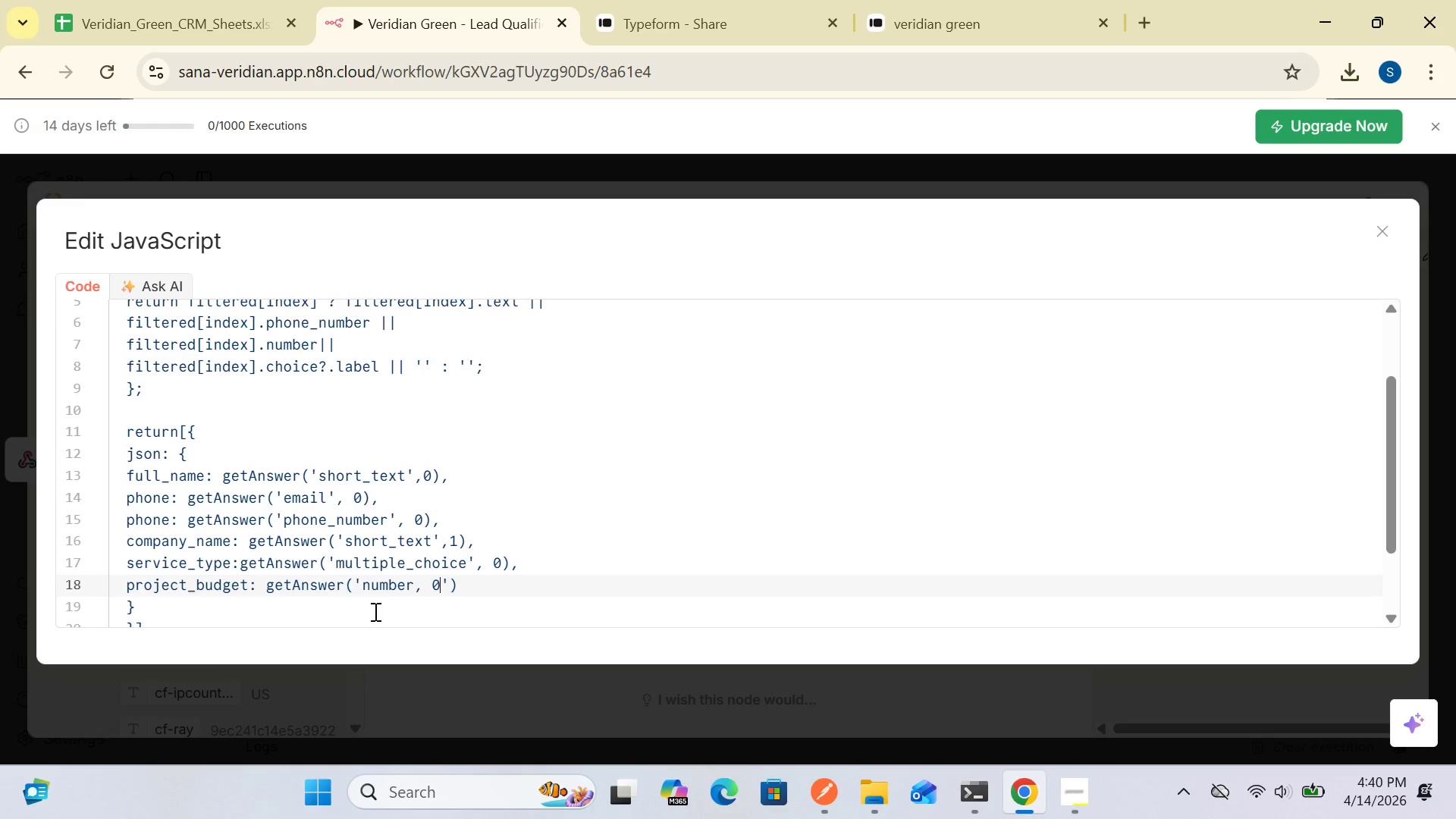 
key(Enter)
 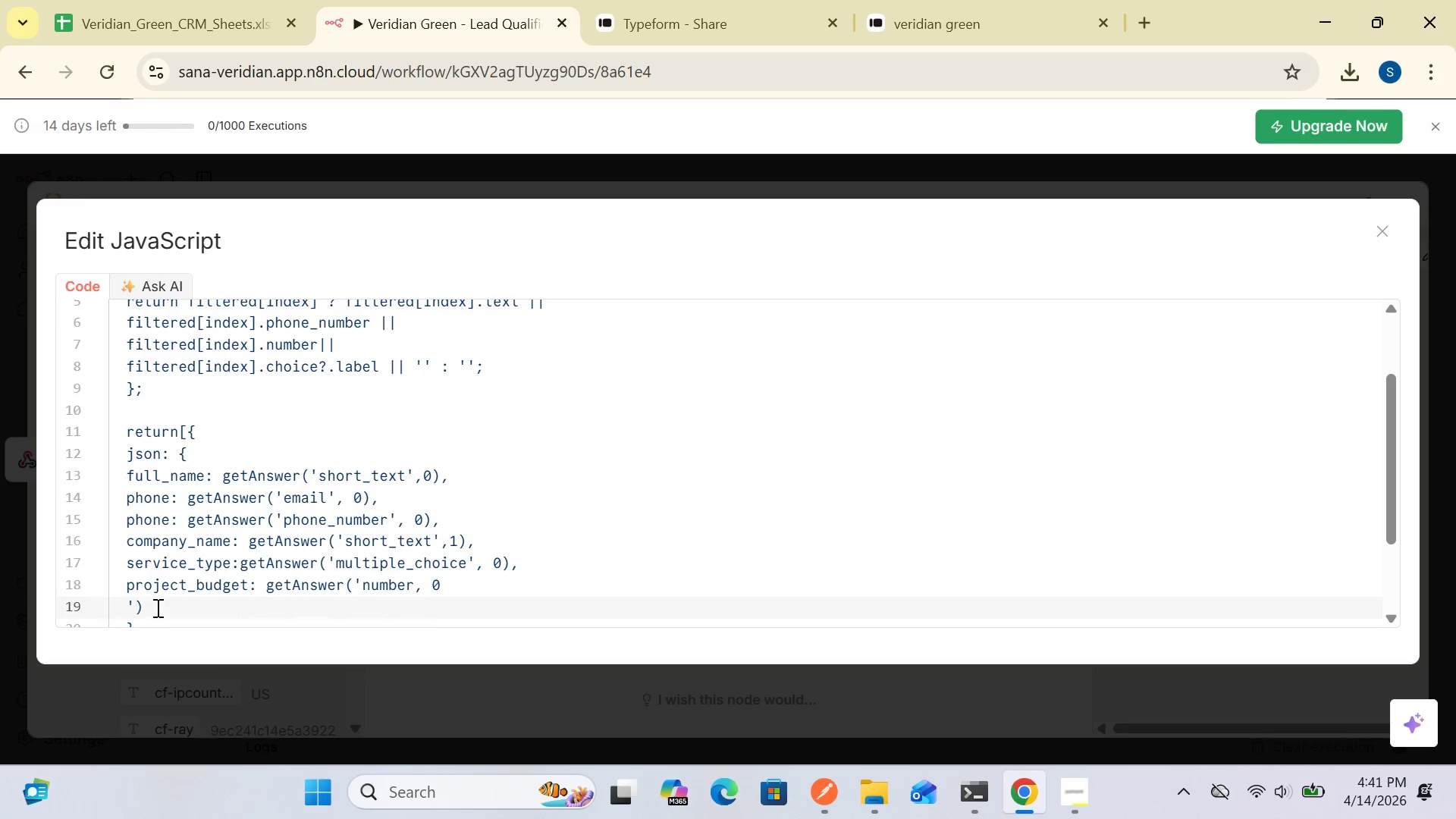 
wait(6.12)
 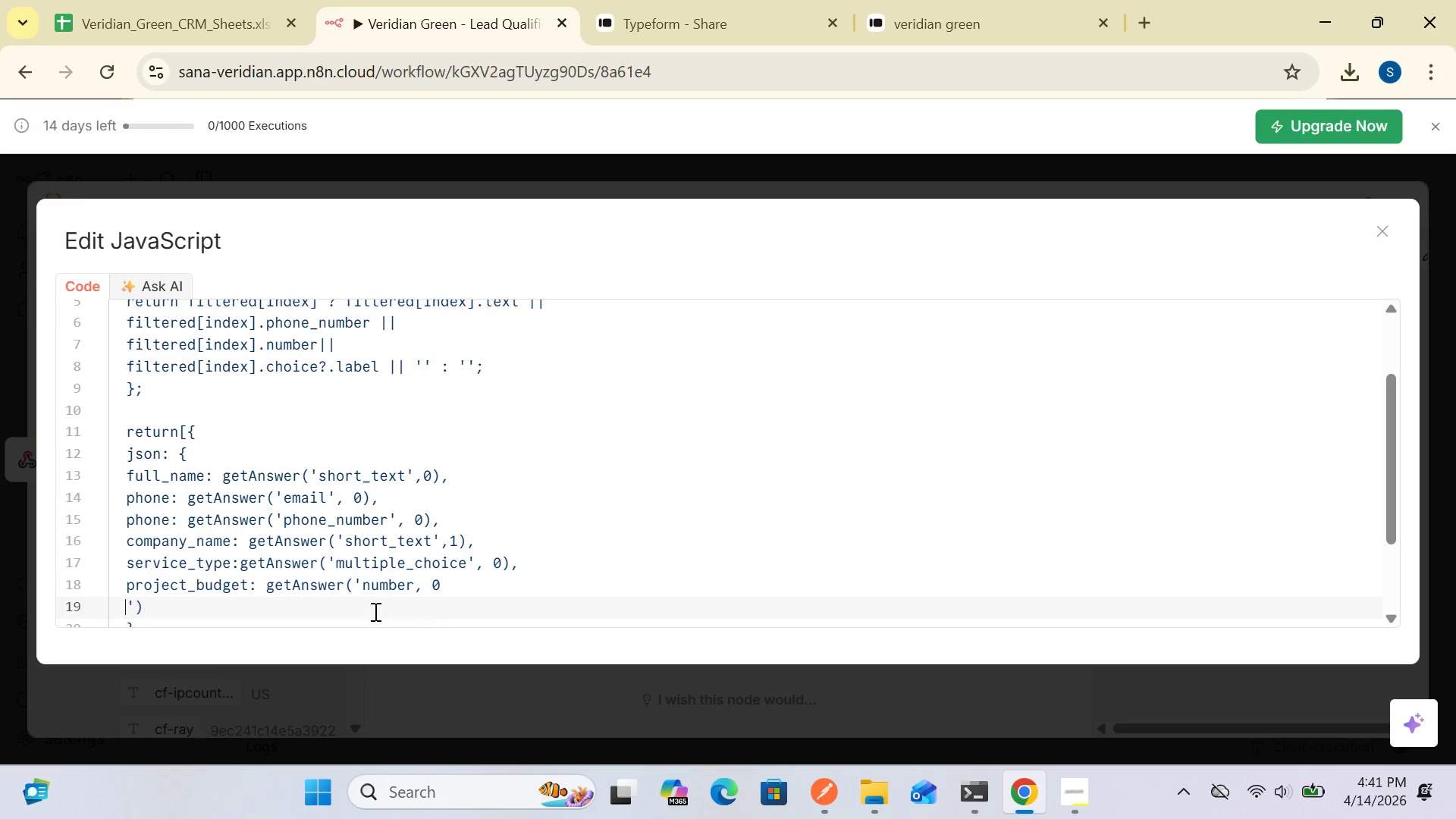 
left_click([156, 607])
 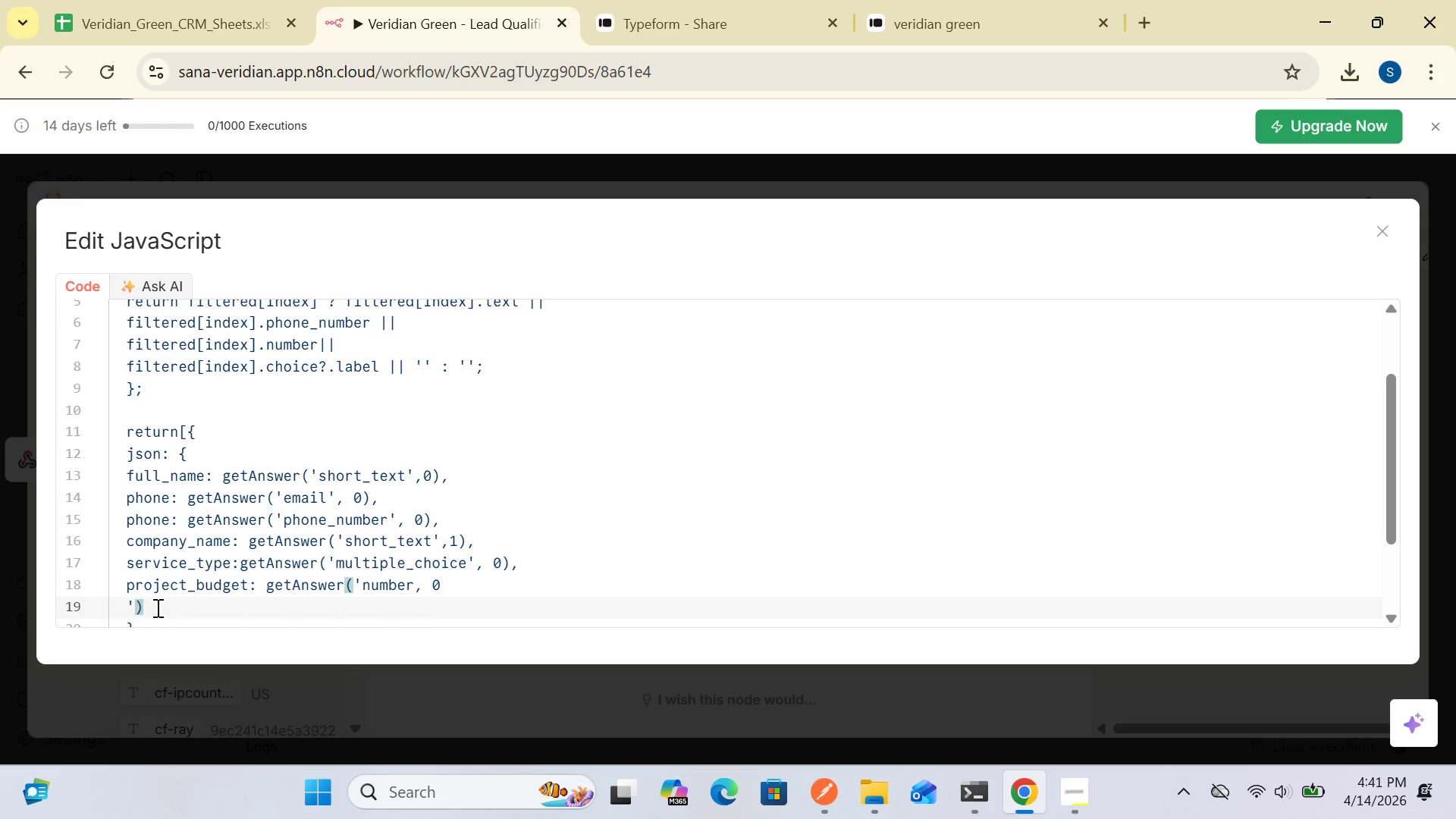 
key(Backspace)
 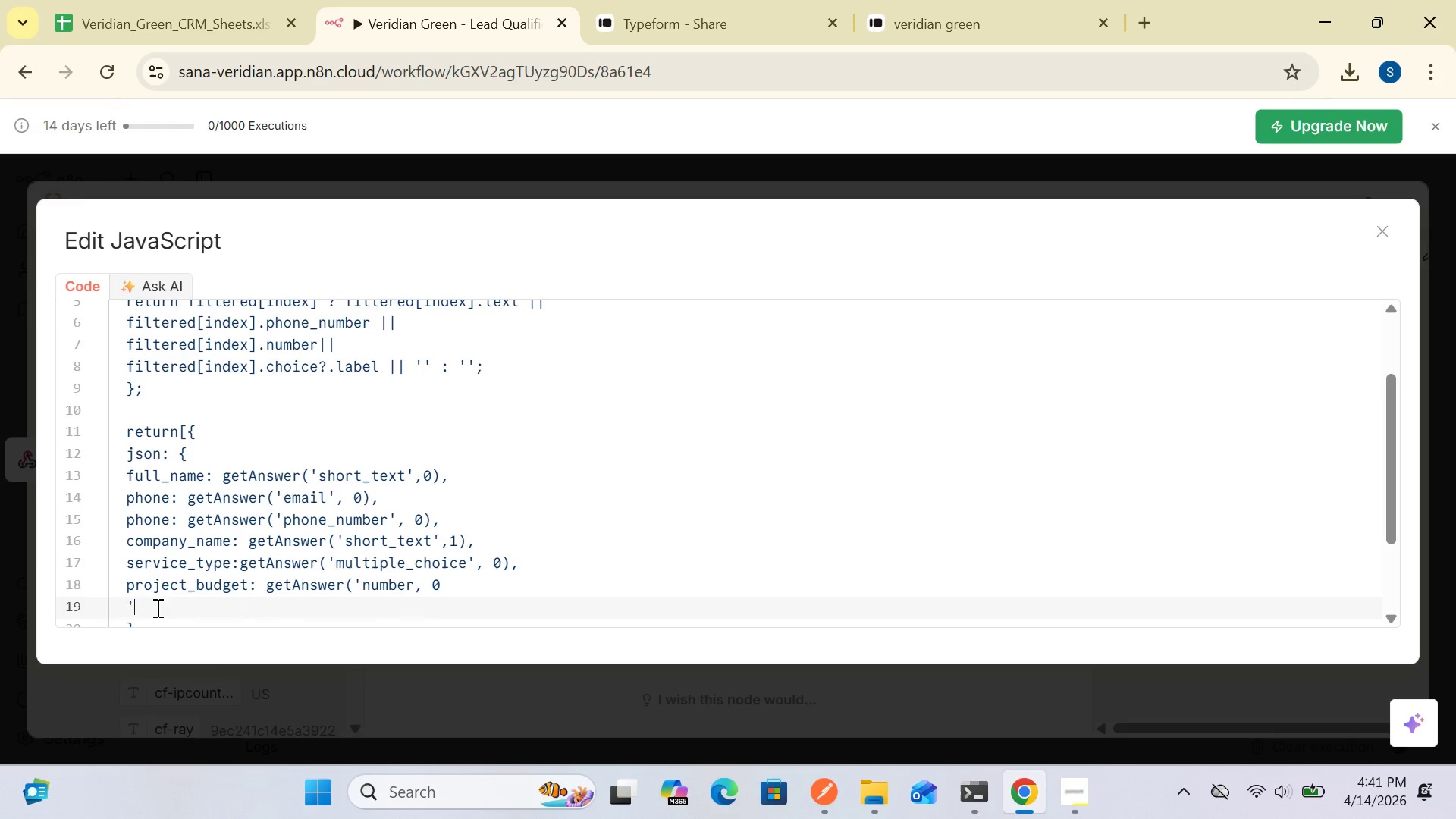 
key(Backspace)
 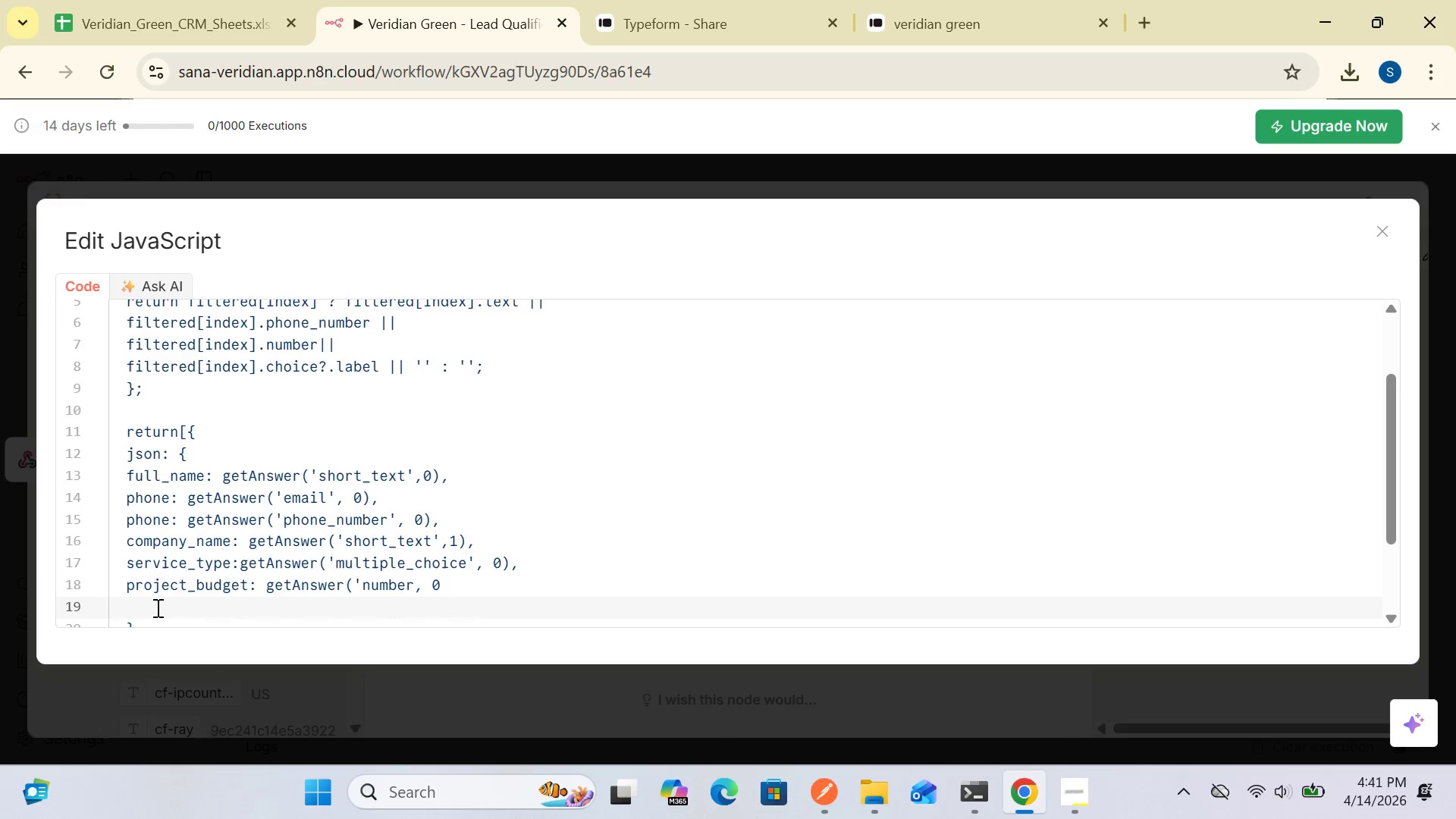 
key(Shift+BracketRight)
 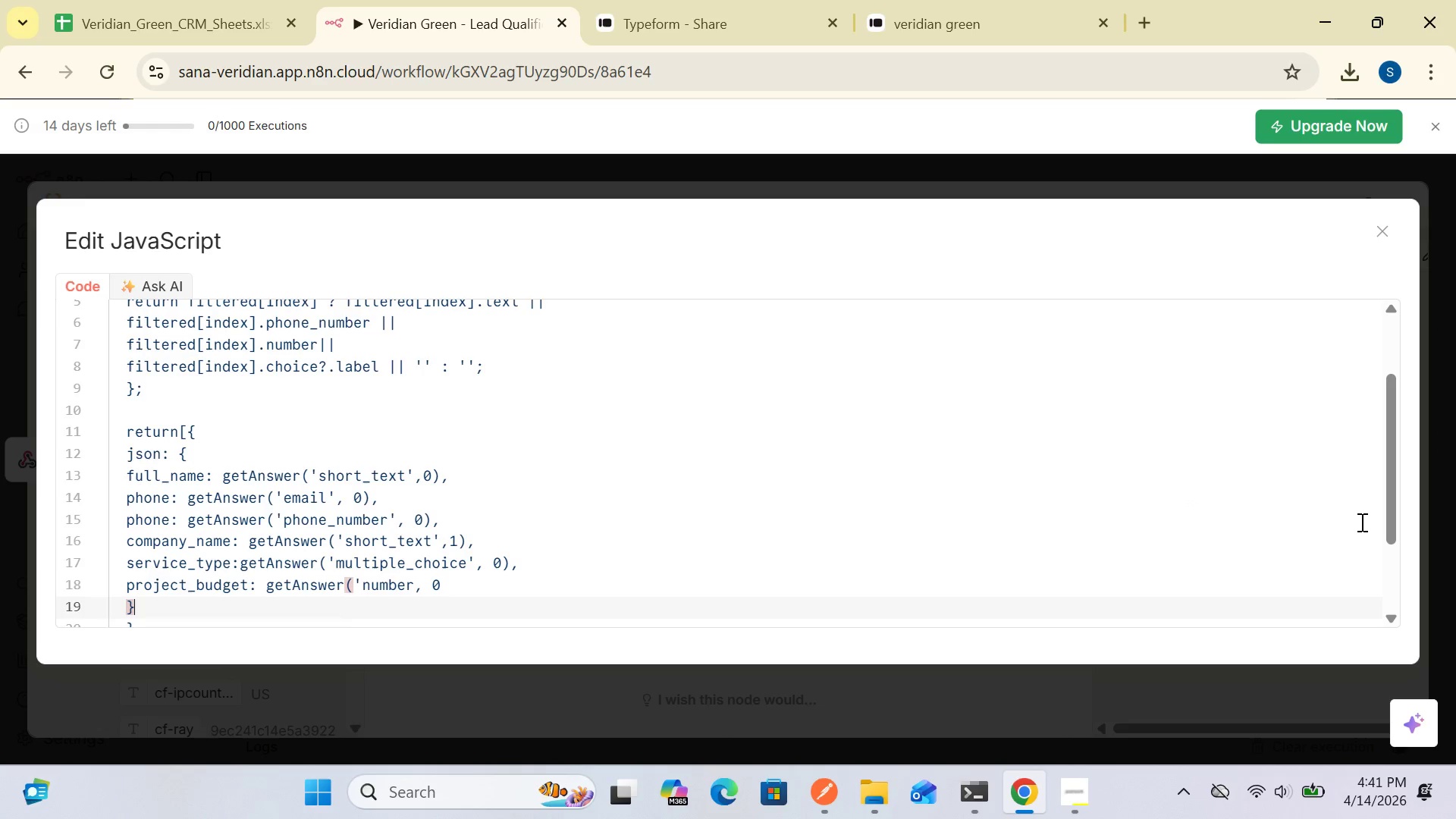 
left_click_drag(start_coordinate=[1398, 516], to_coordinate=[1389, 570])
 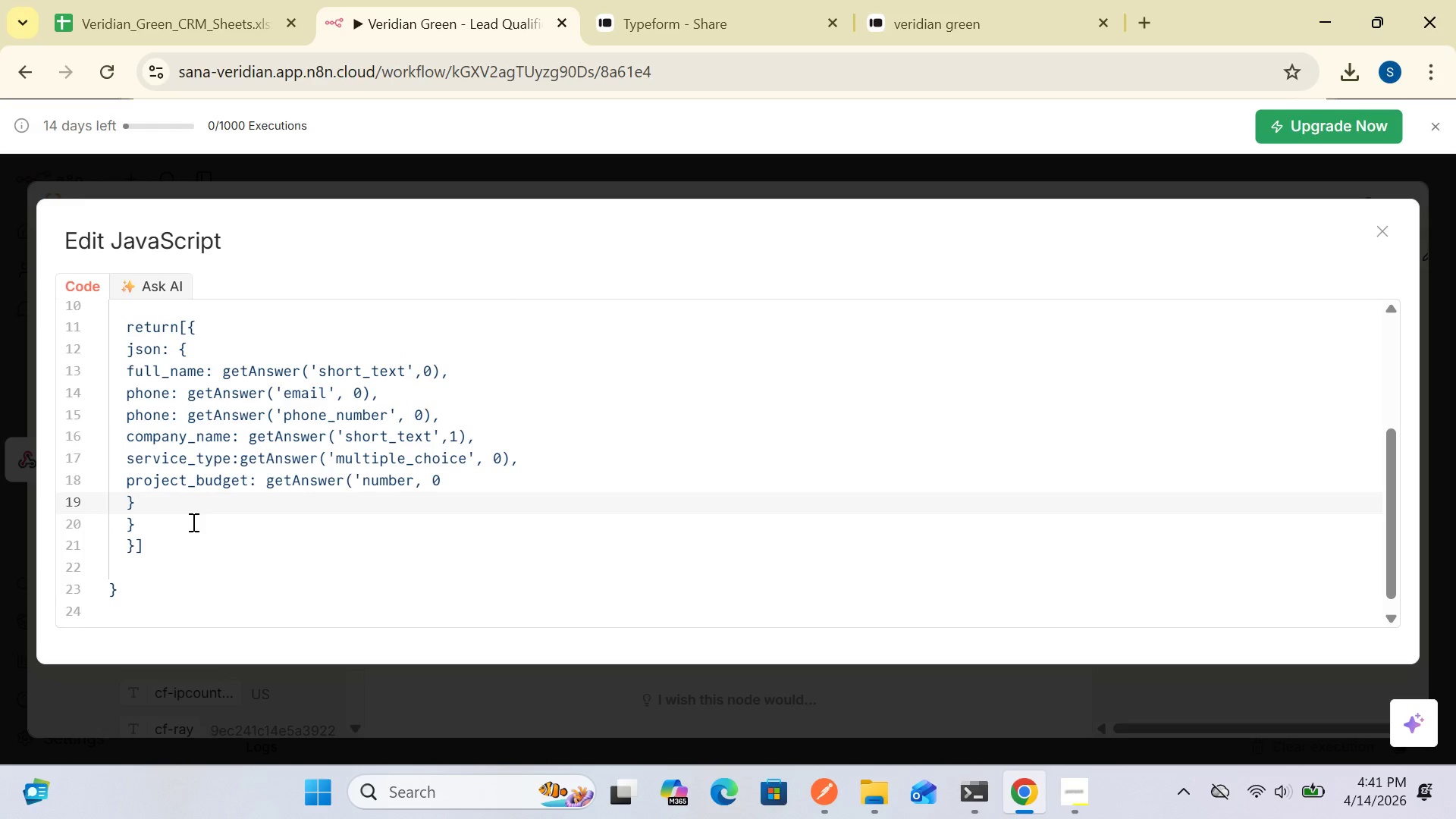 
left_click_drag(start_coordinate=[181, 521], to_coordinate=[171, 523])
 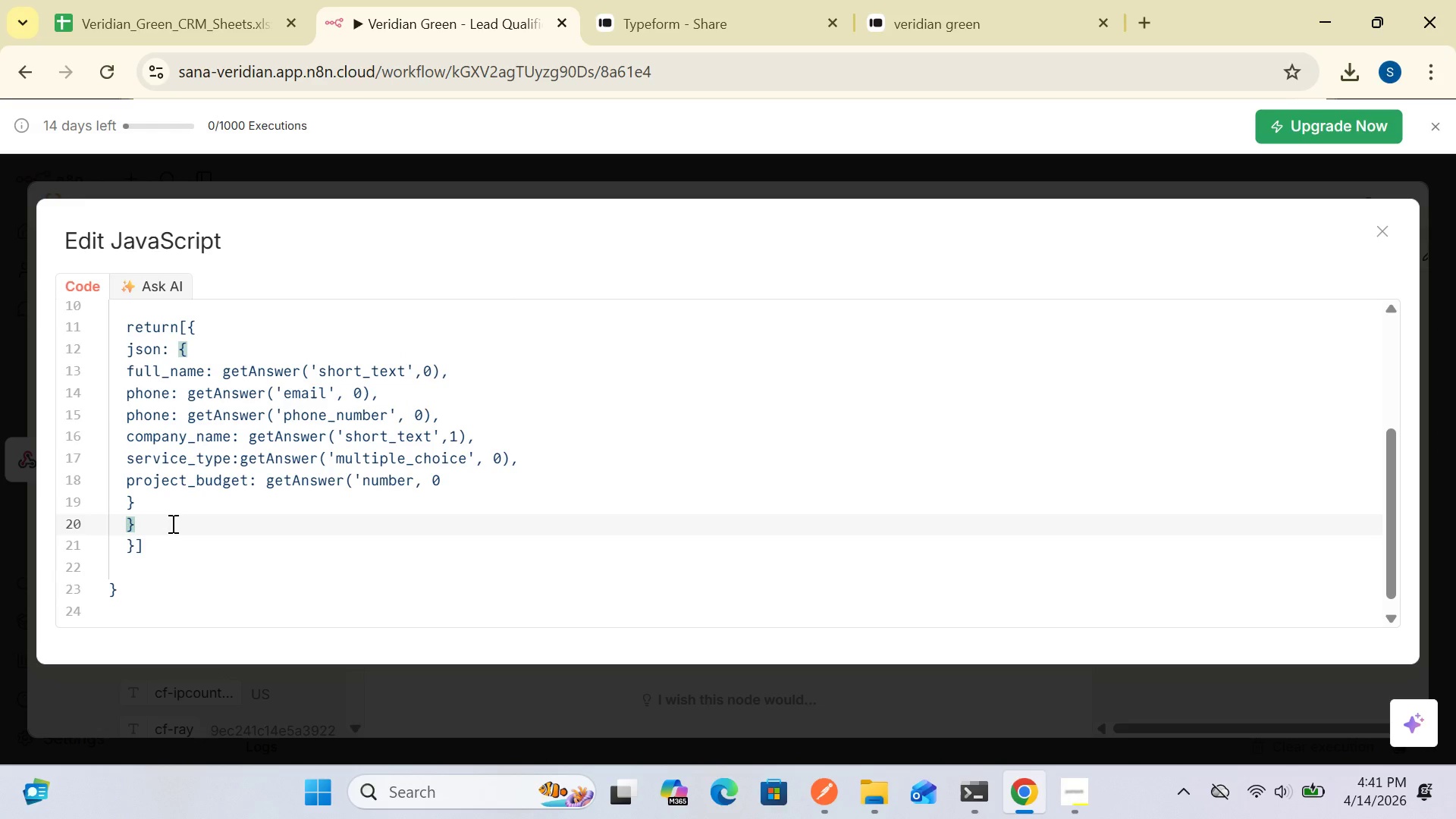 
key(Backspace)
 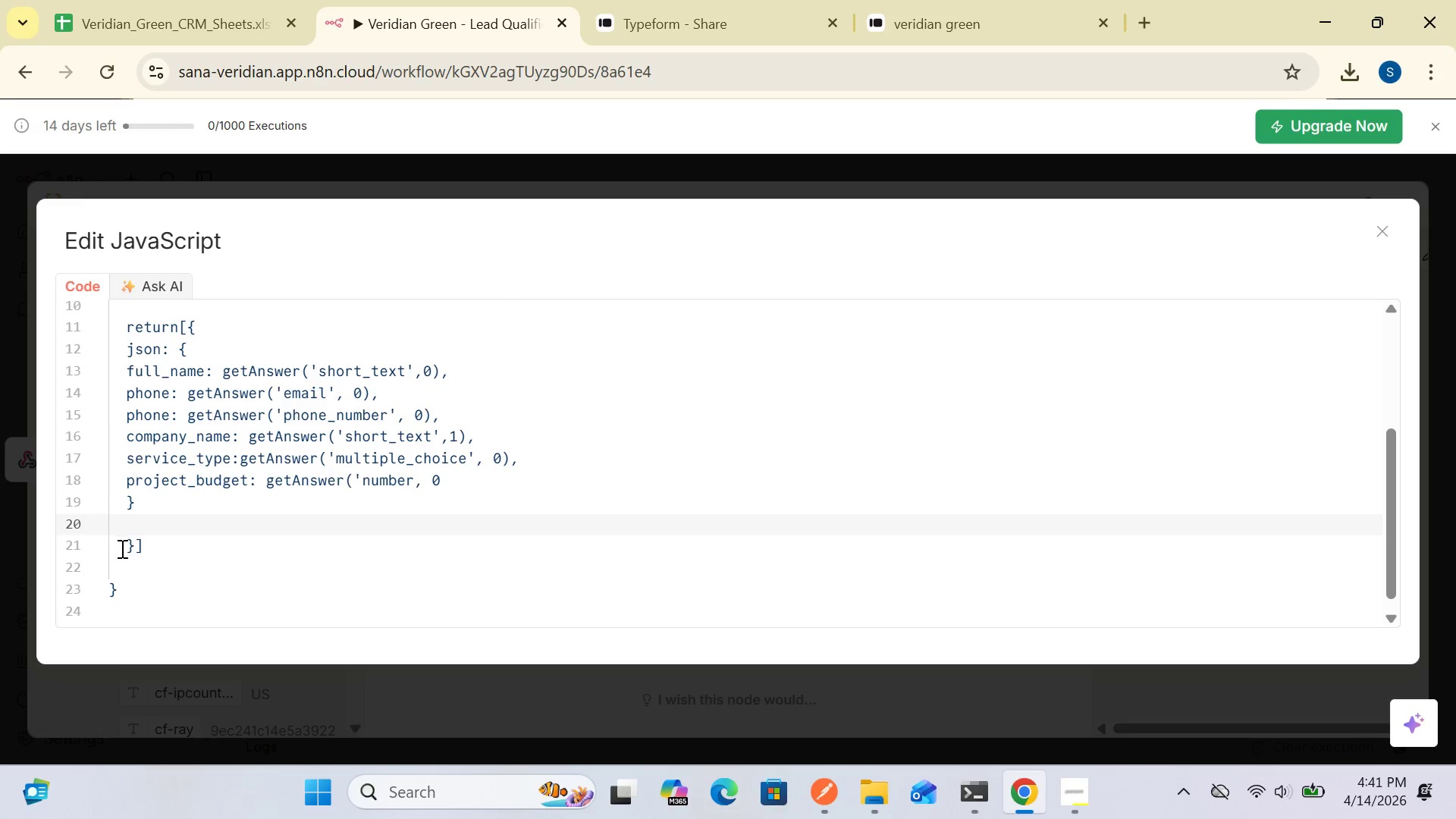 
left_click([124, 548])
 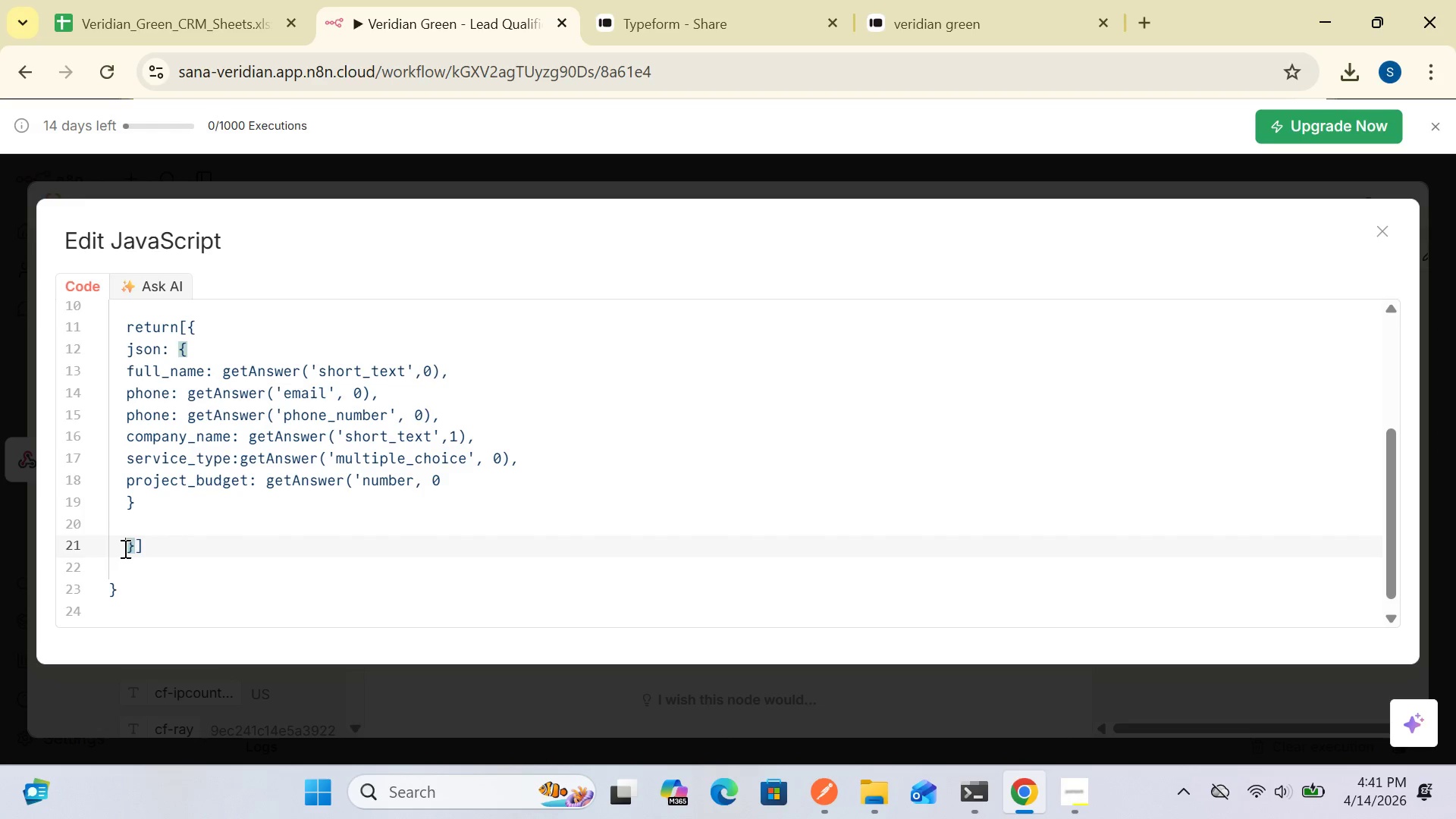 
key(Backspace)
 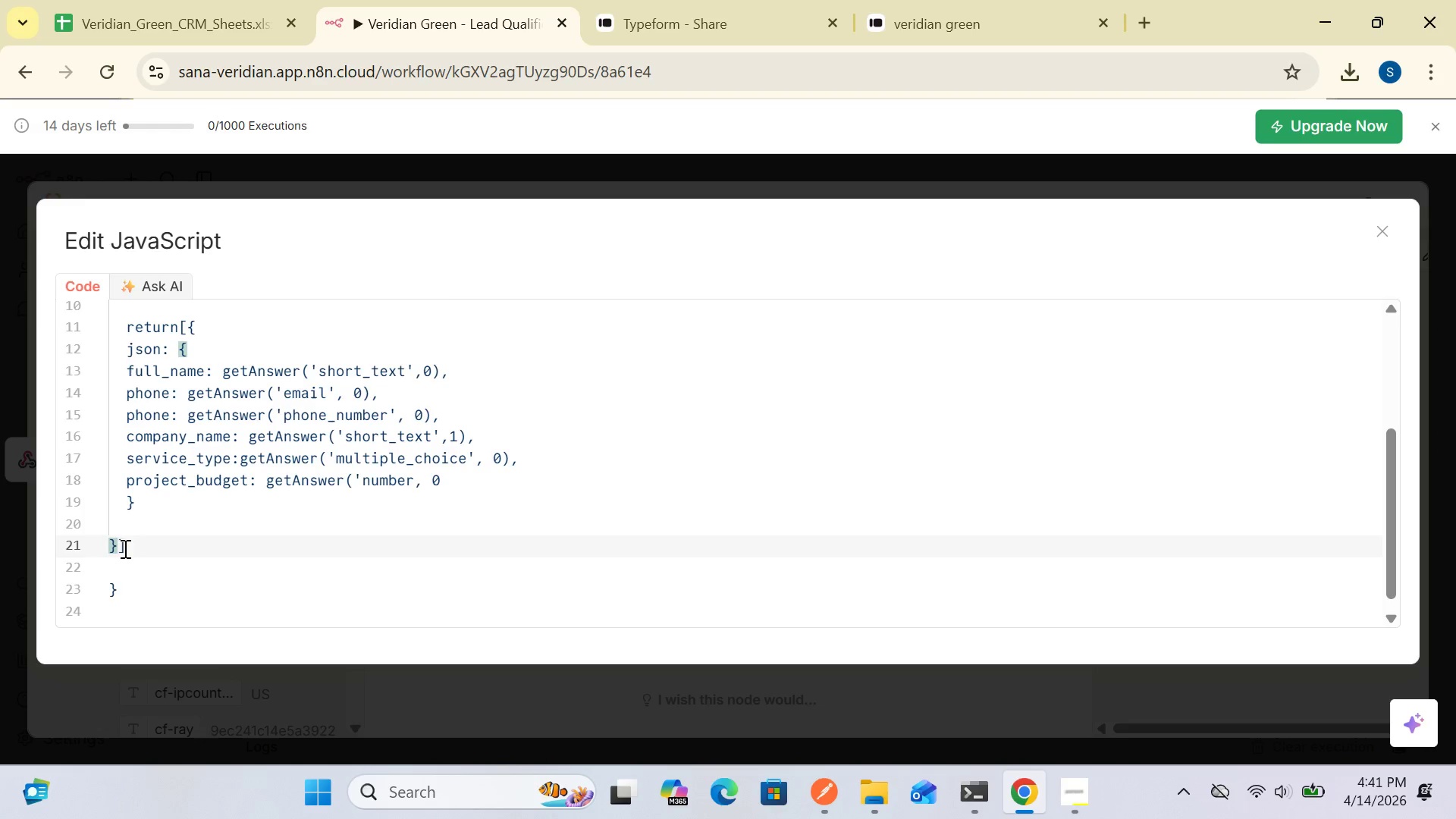 
key(Backspace)
 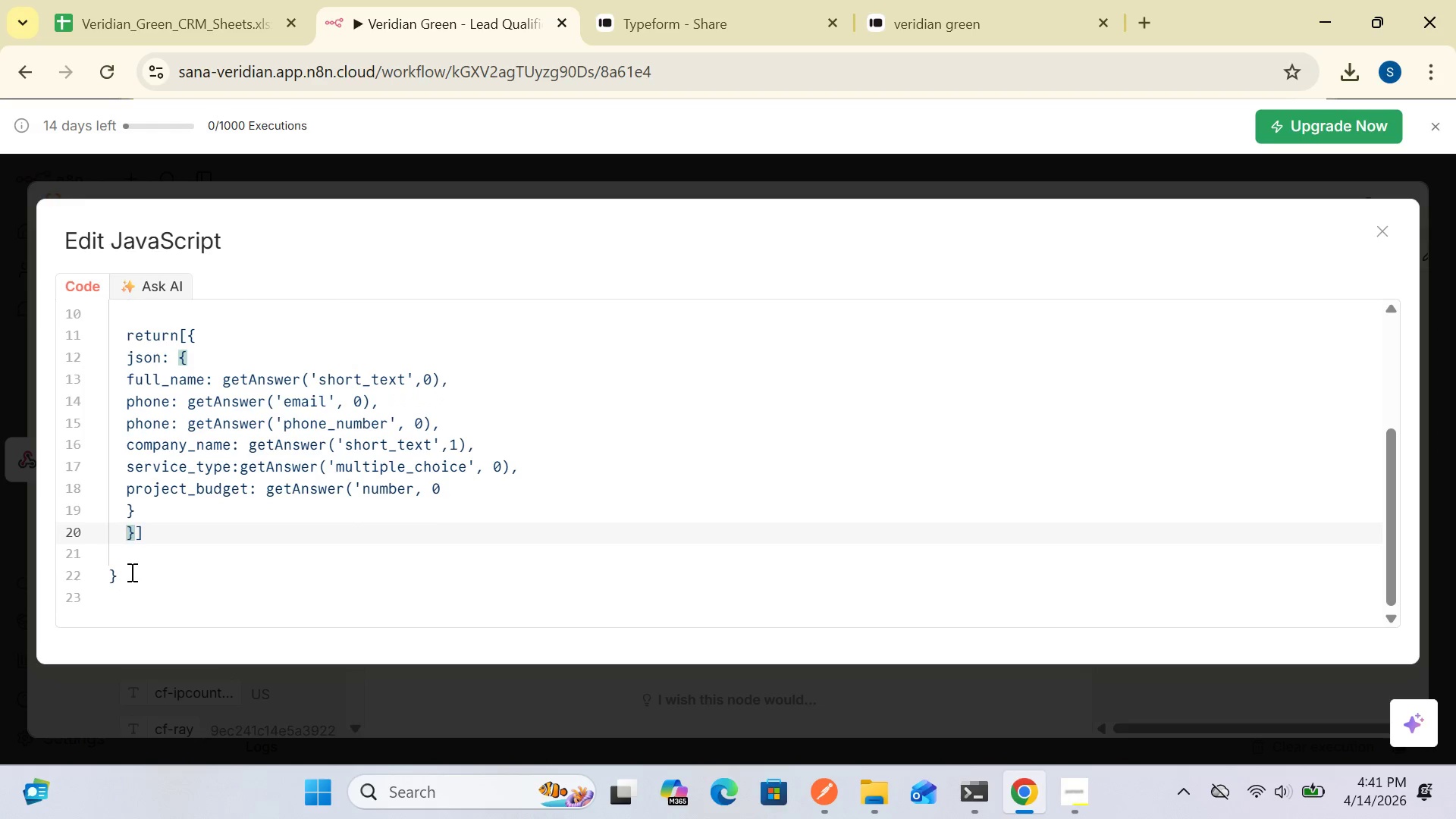 
left_click([151, 532])
 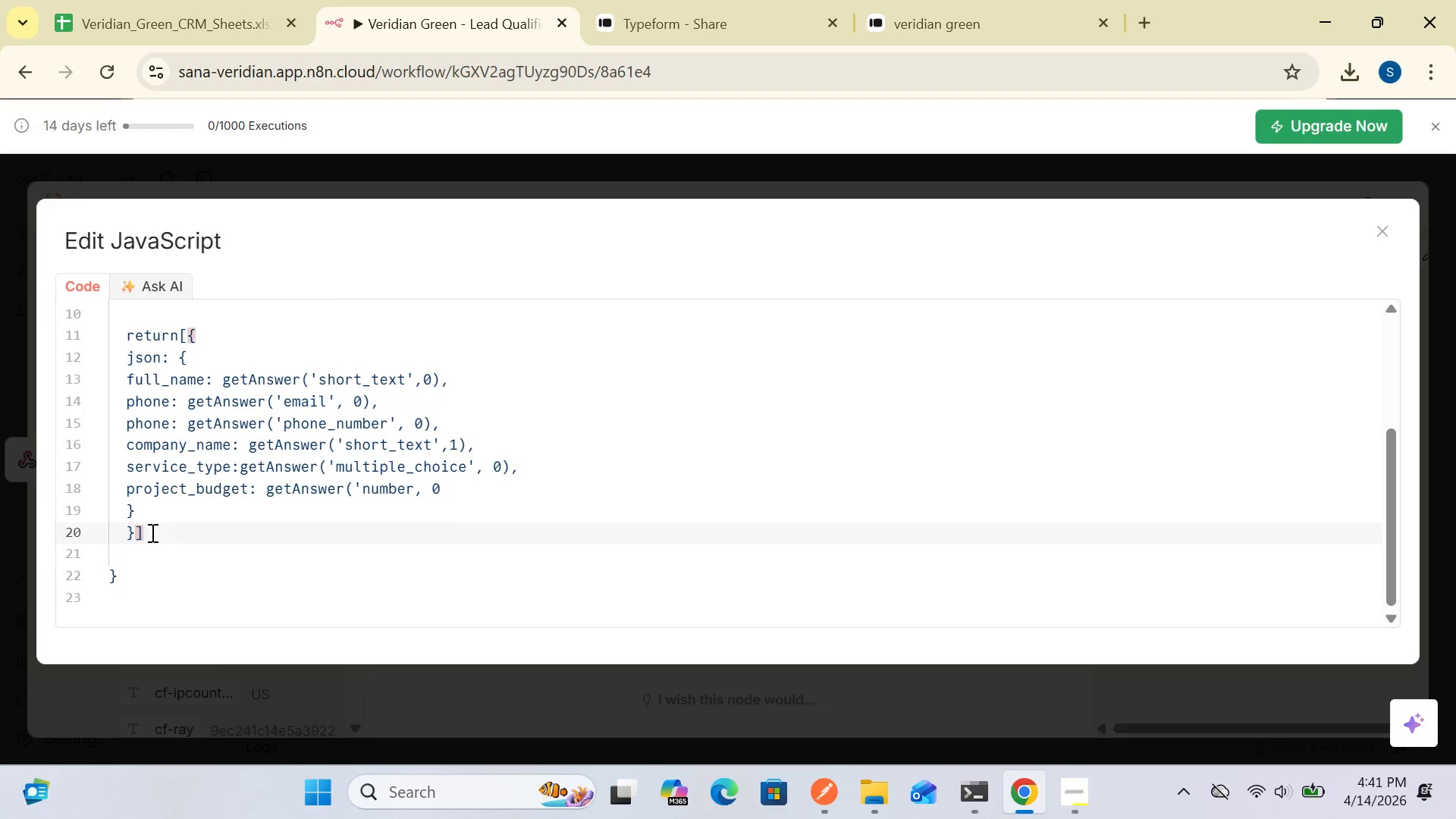 
hold_key(key=ShiftRight, duration=0.52)
 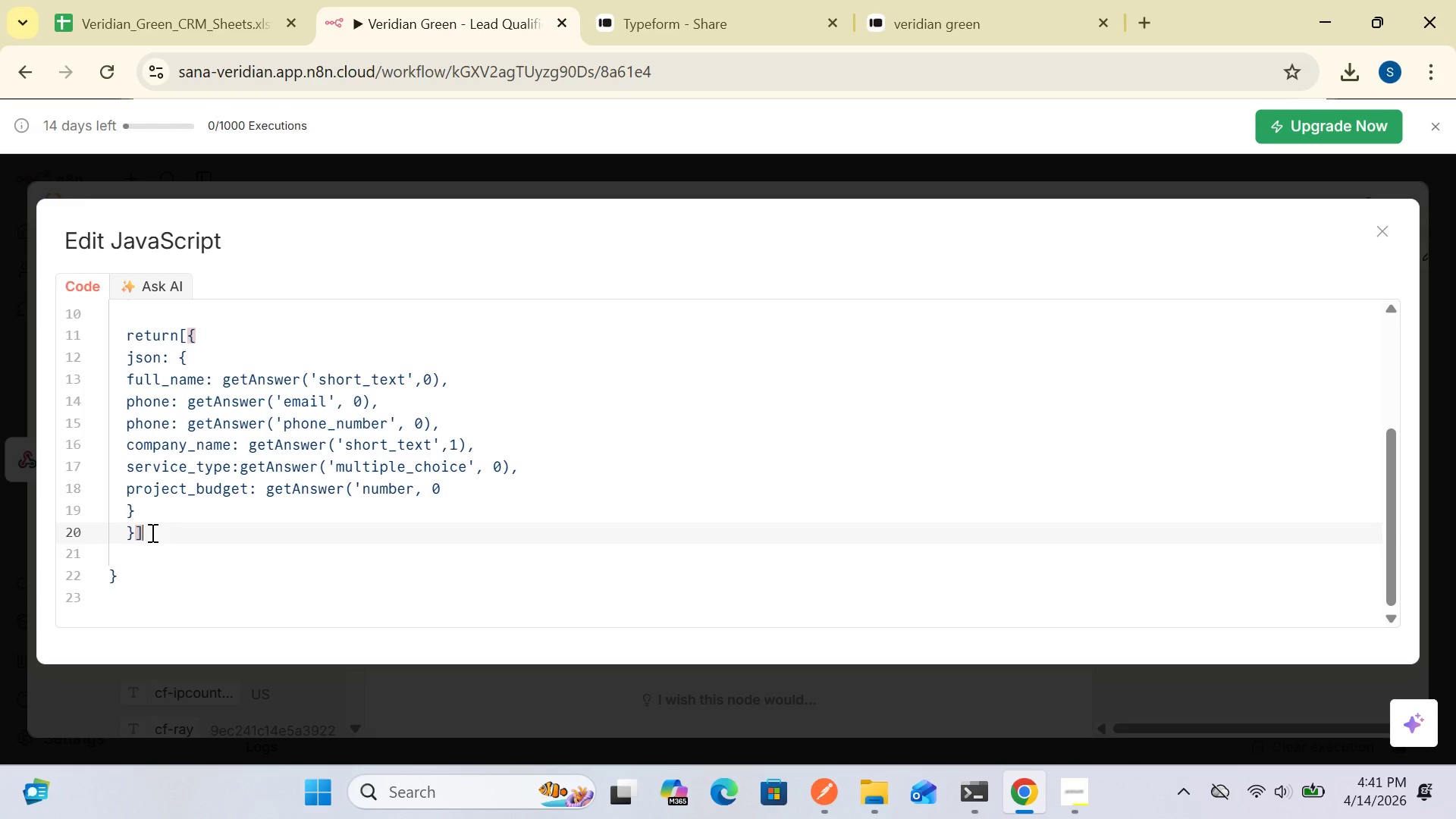 
key(Semicolon)
 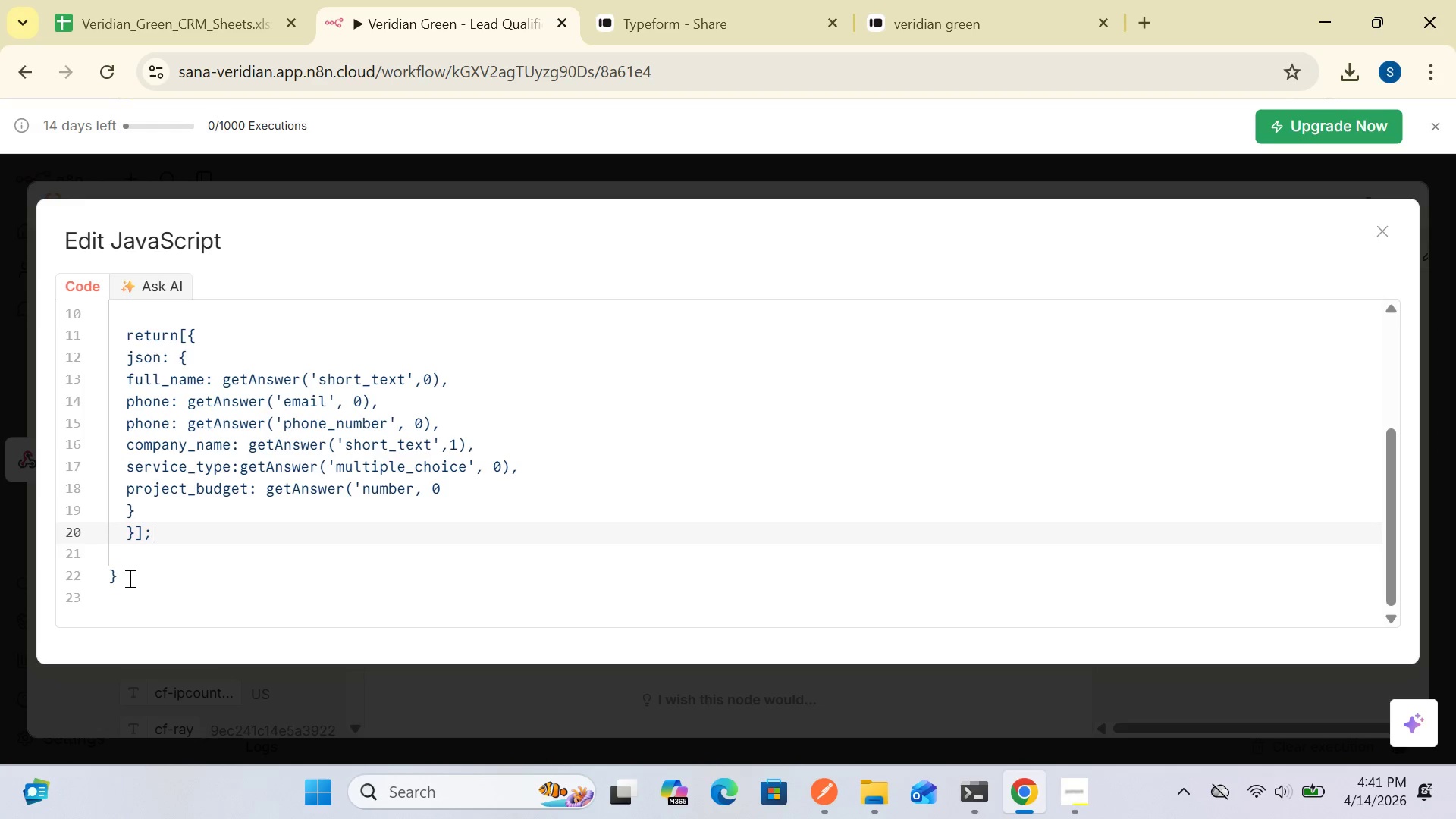 
left_click([128, 578])
 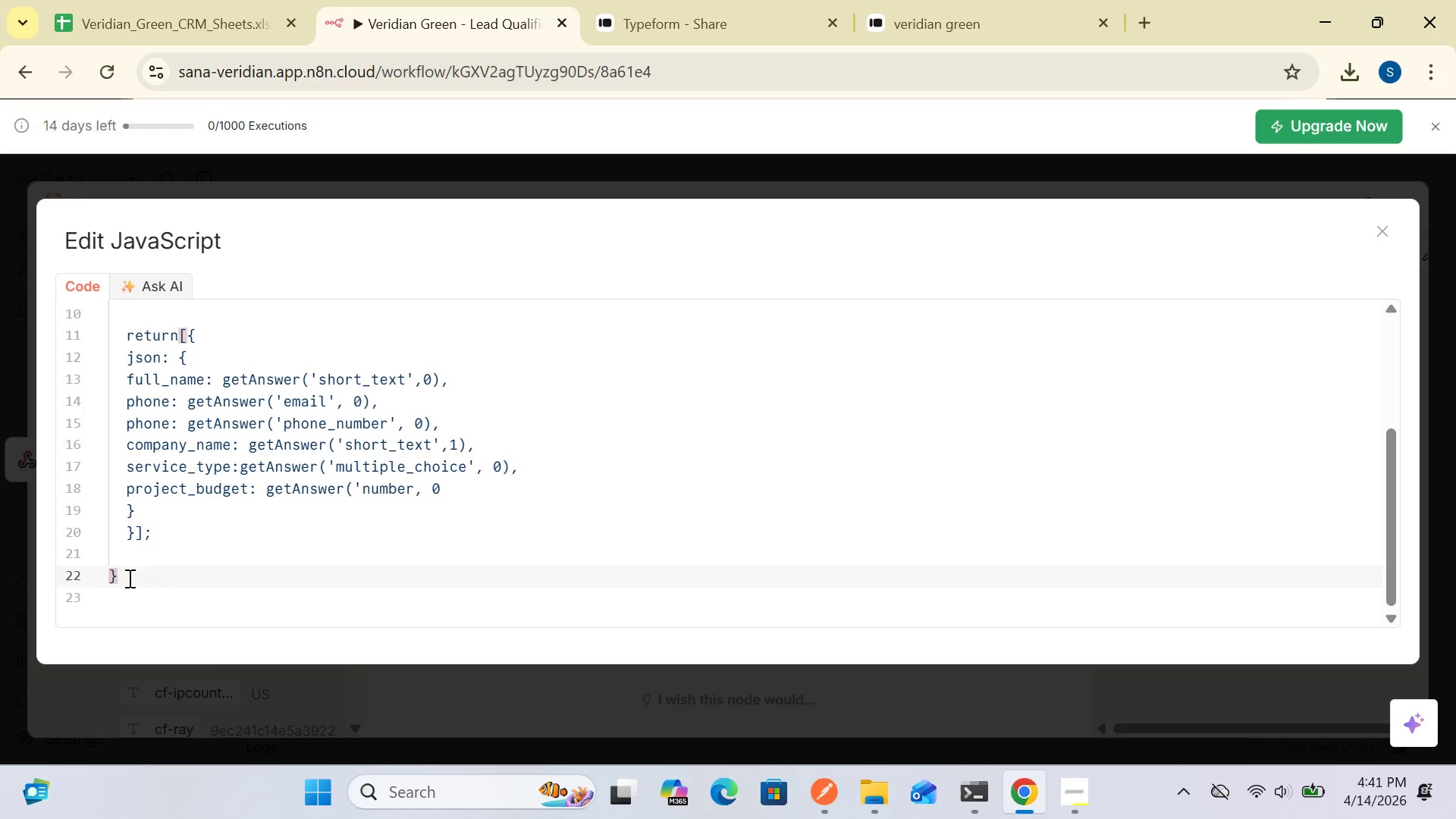 
key(Backspace)
 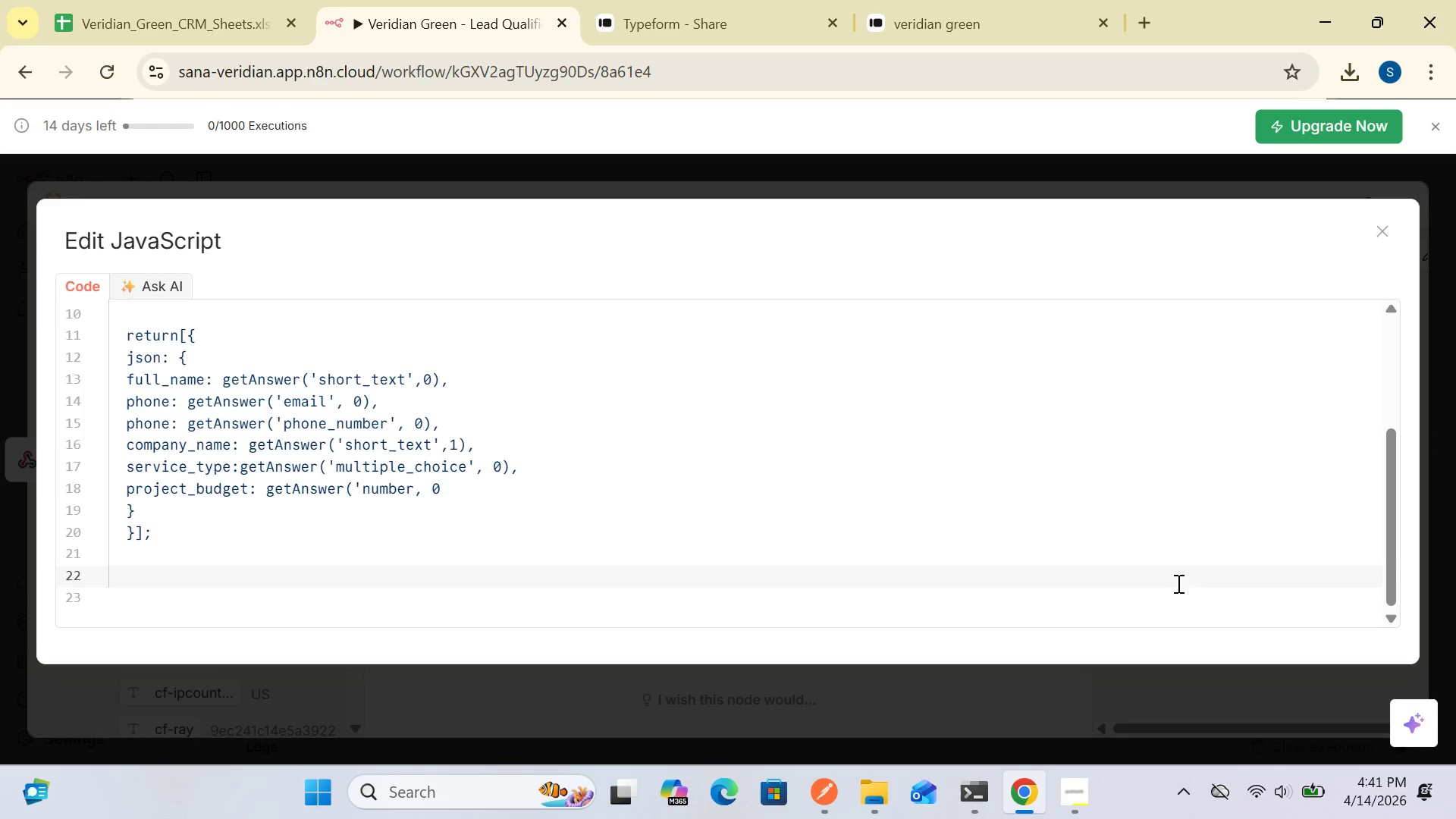 
wait(7.33)
 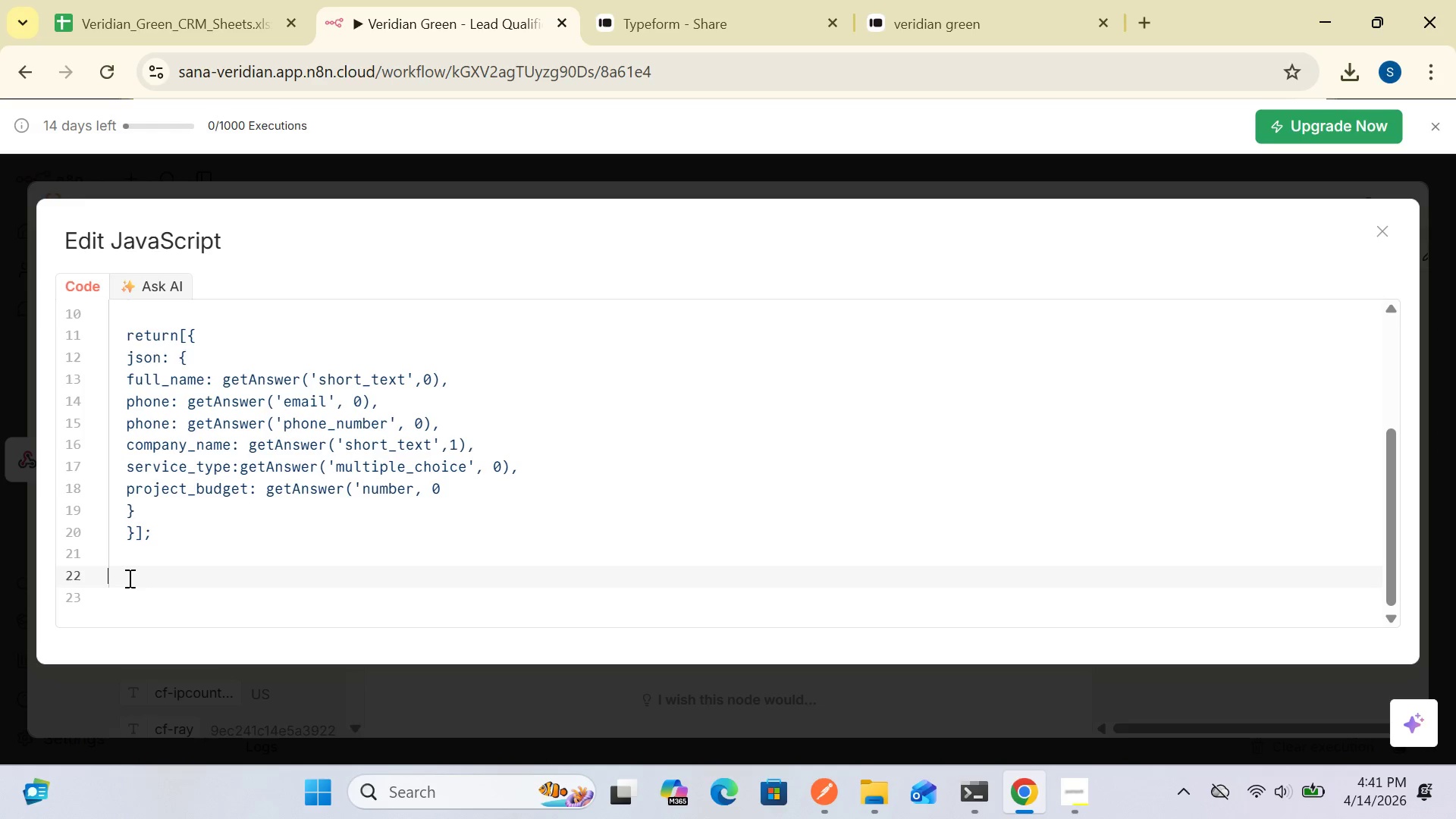 
left_click_drag(start_coordinate=[1391, 523], to_coordinate=[1376, 199])
 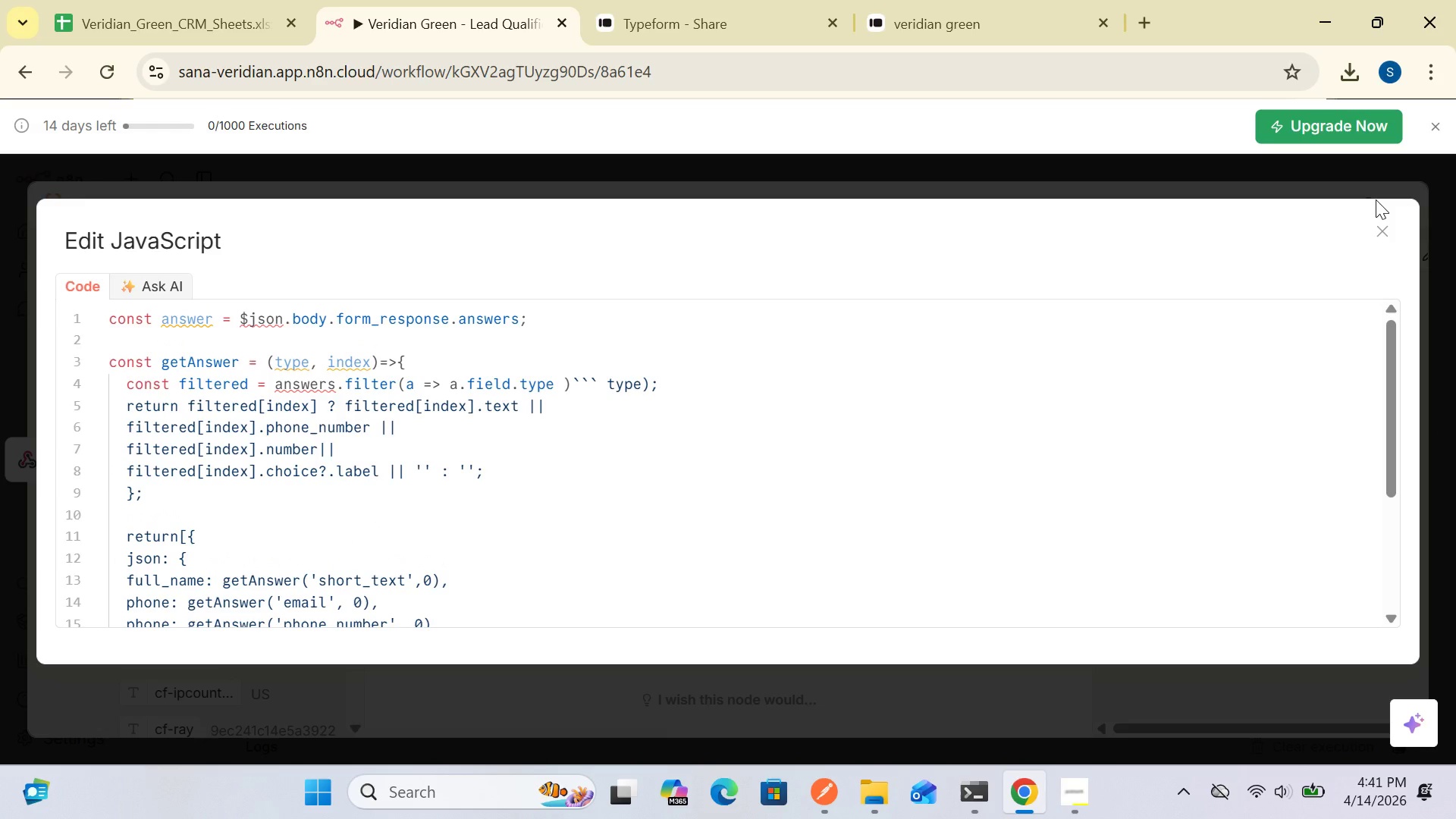 
wait(9.25)
 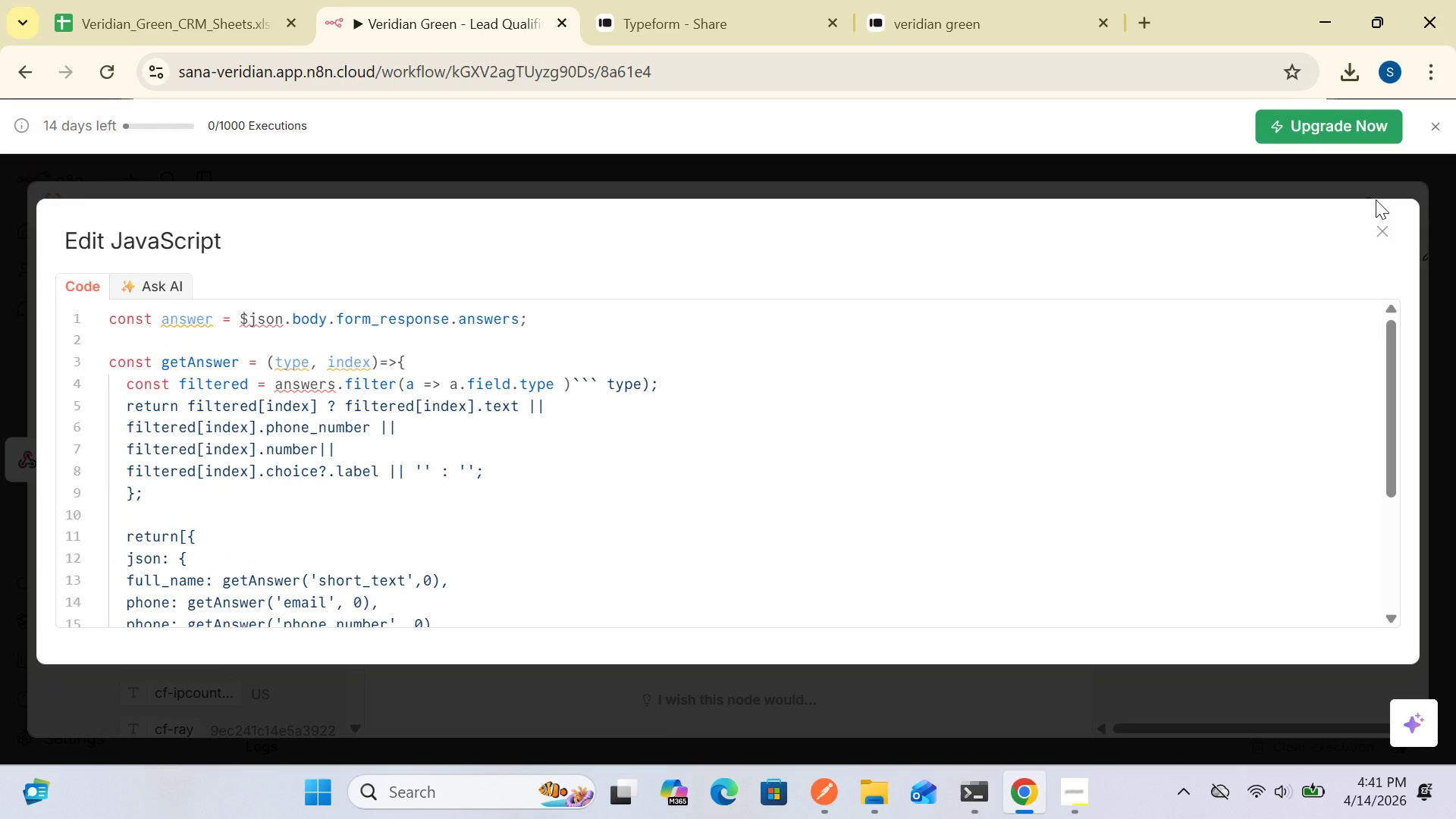 
left_click([1070, 799])